 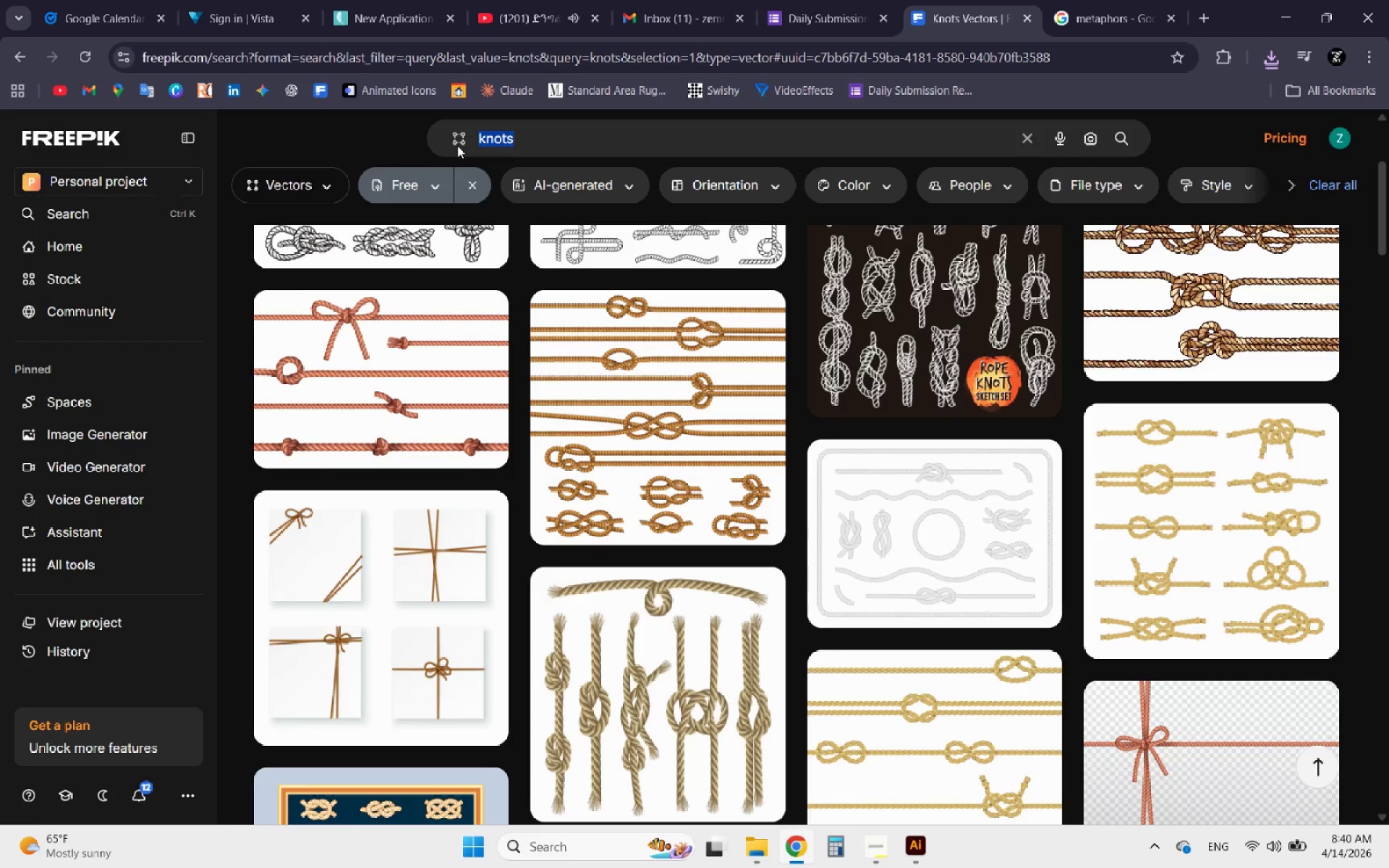 
key(Control+V)
 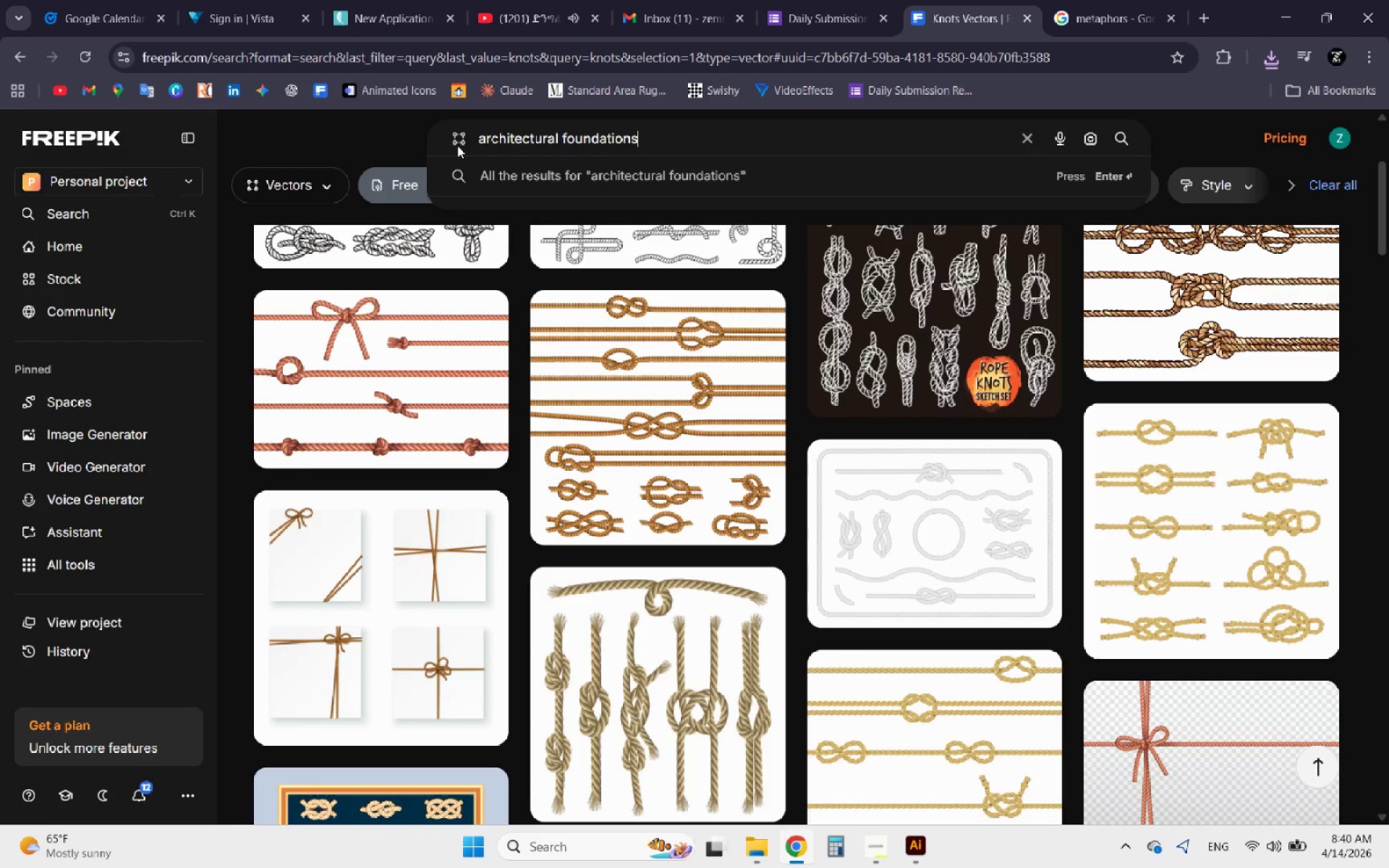 
key(Enter)
 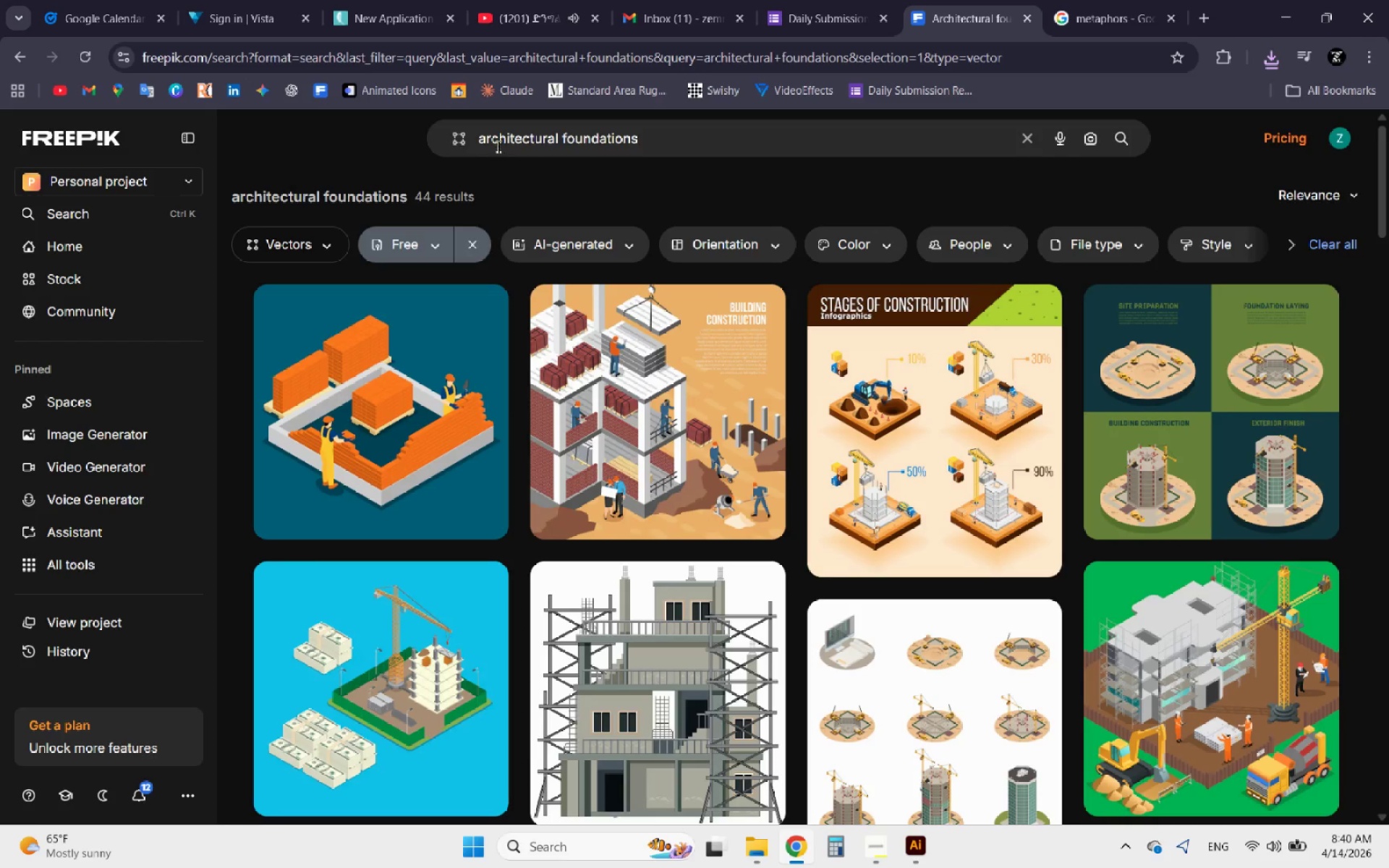 
scroll: coordinate [556, 239], scroll_direction: down, amount: 6.0
 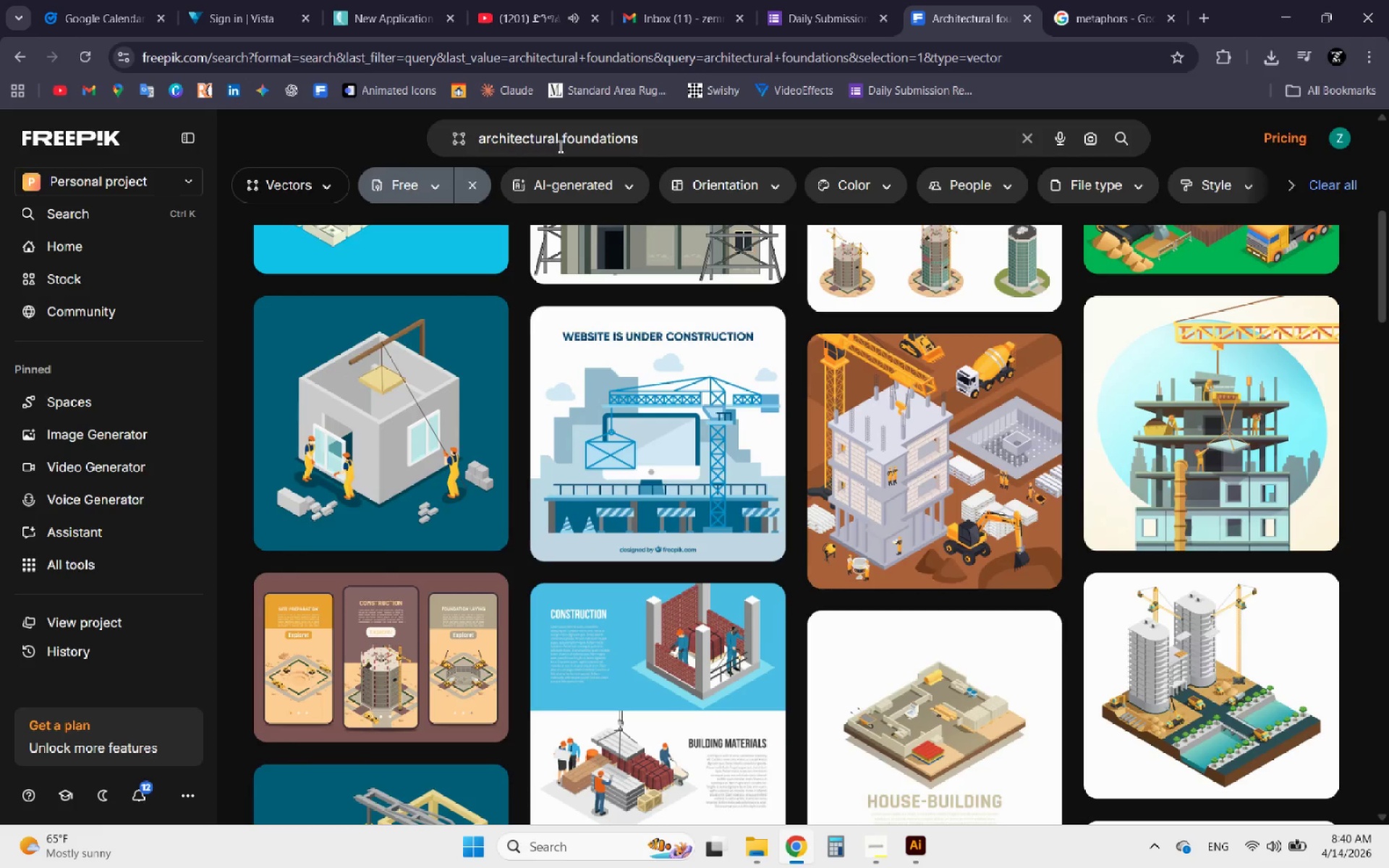 
left_click_drag(start_coordinate=[561, 145], to_coordinate=[475, 148])
 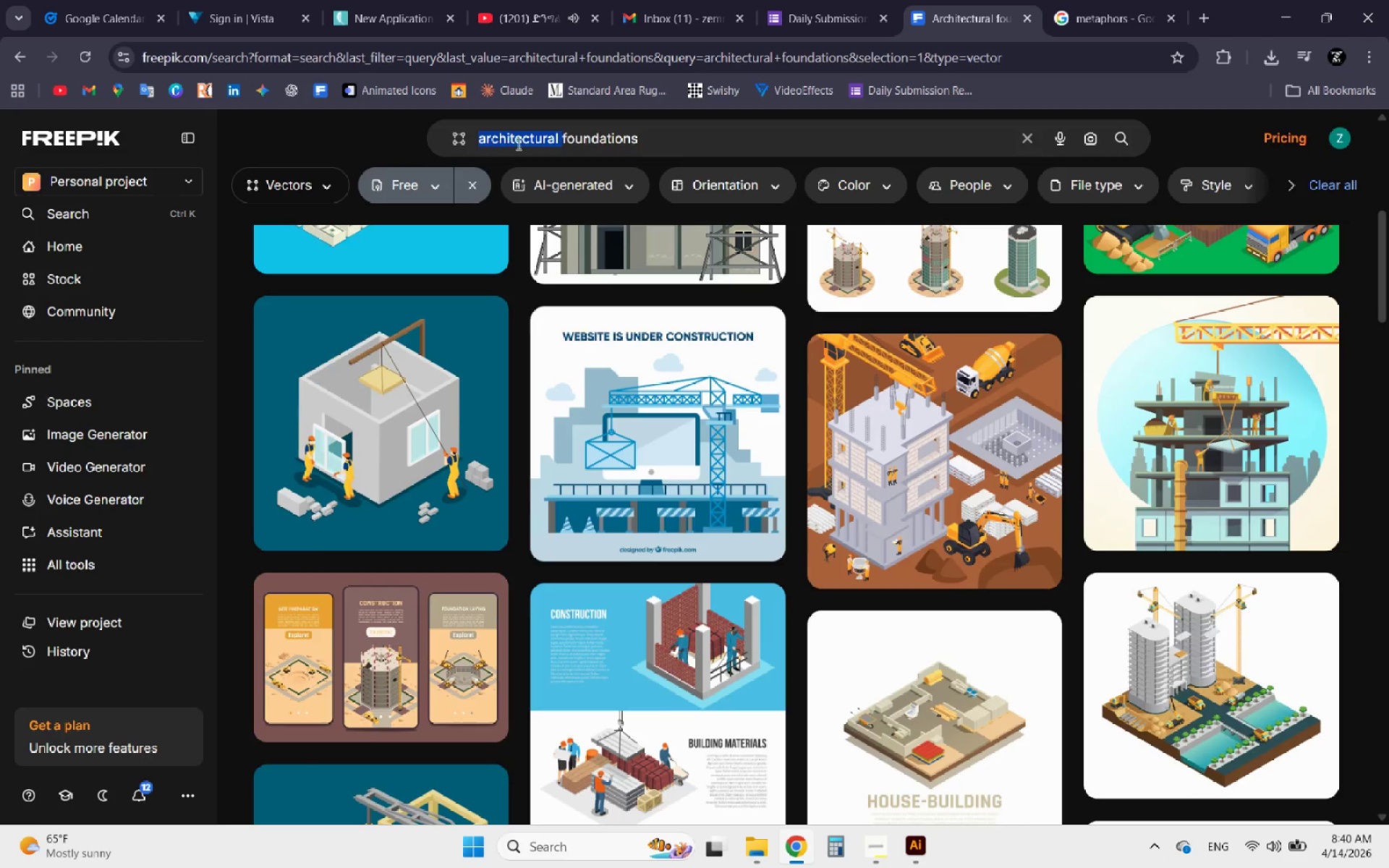 
key(Backspace)
 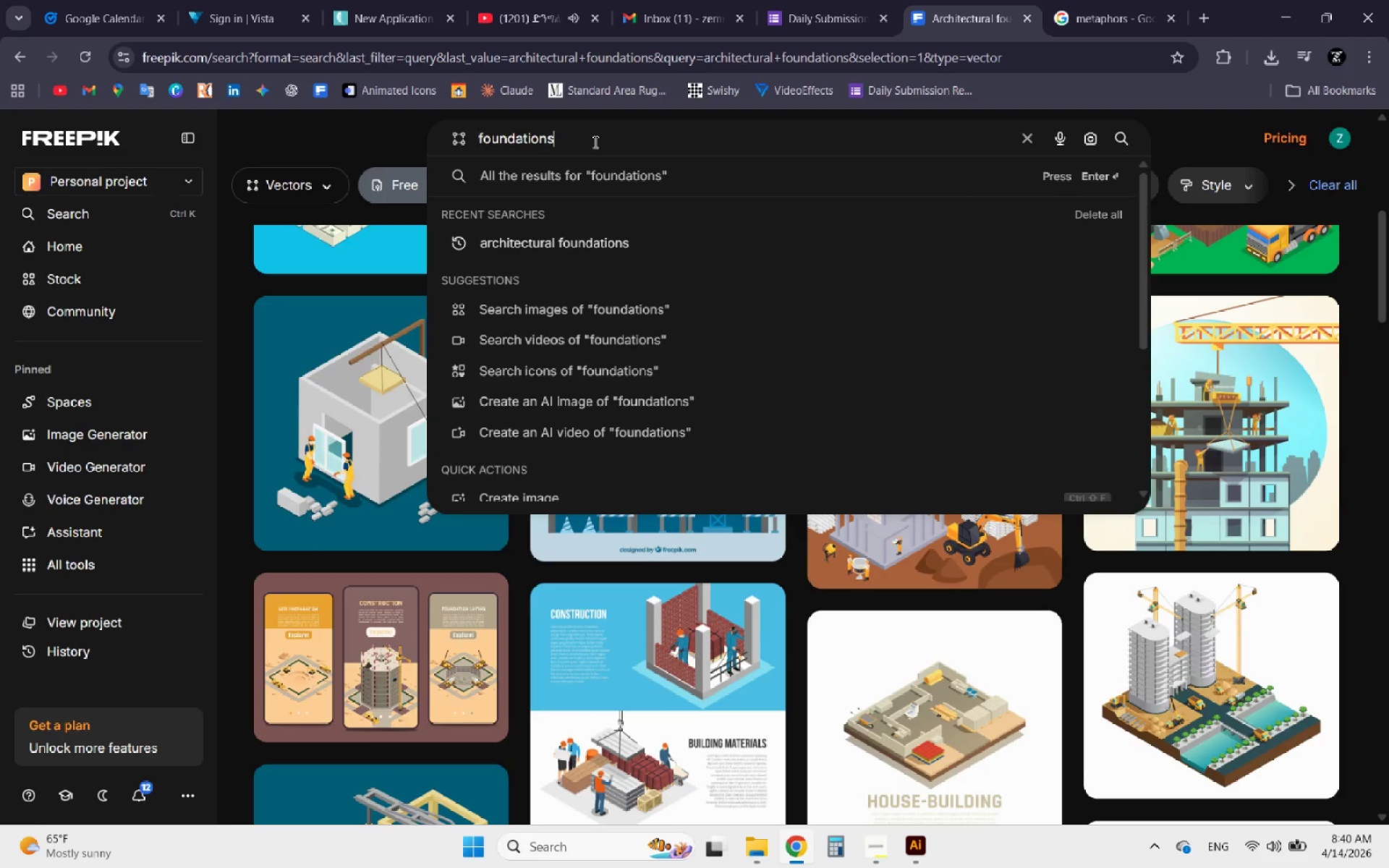 
key(Backspace)
 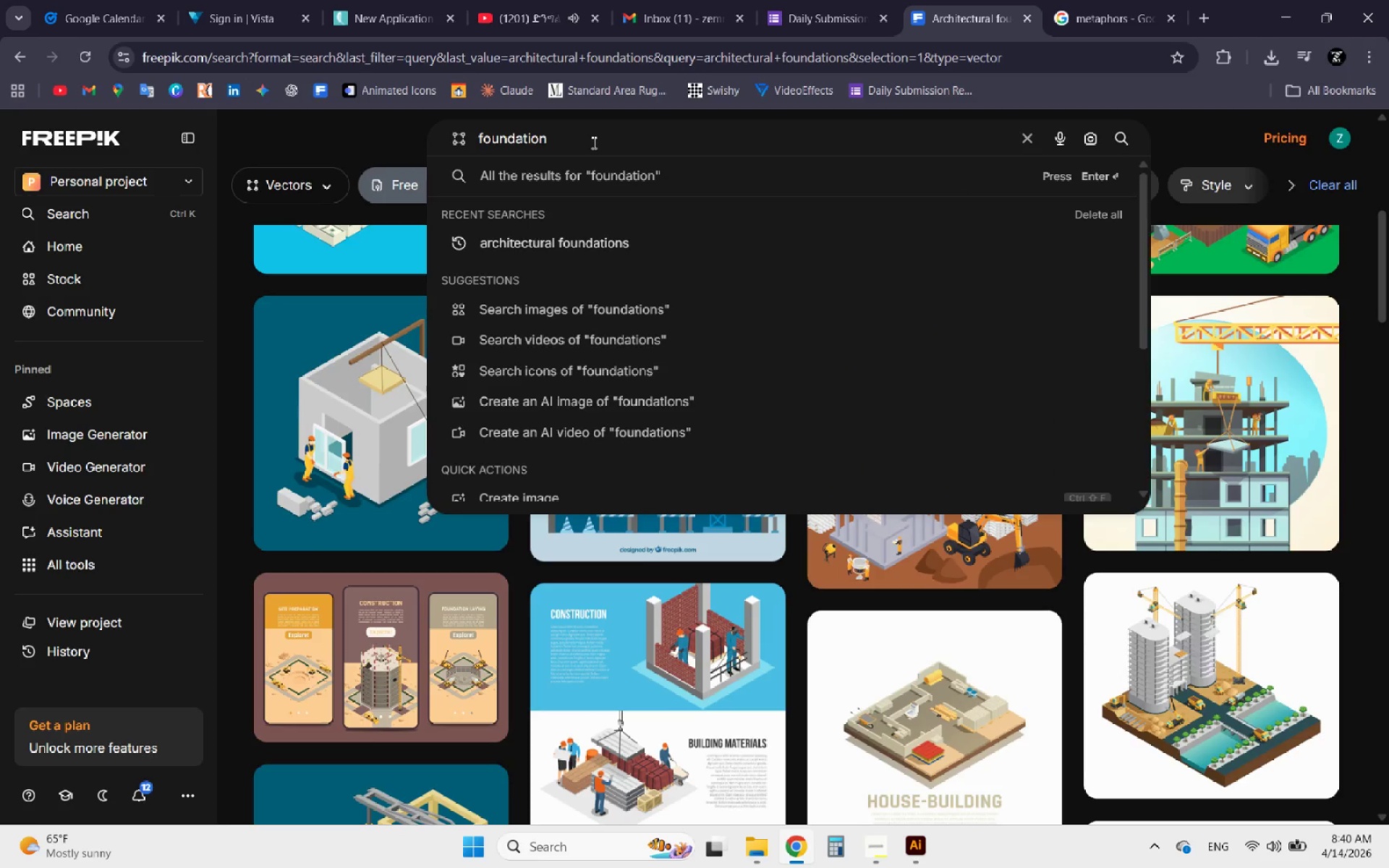 
key(Enter)
 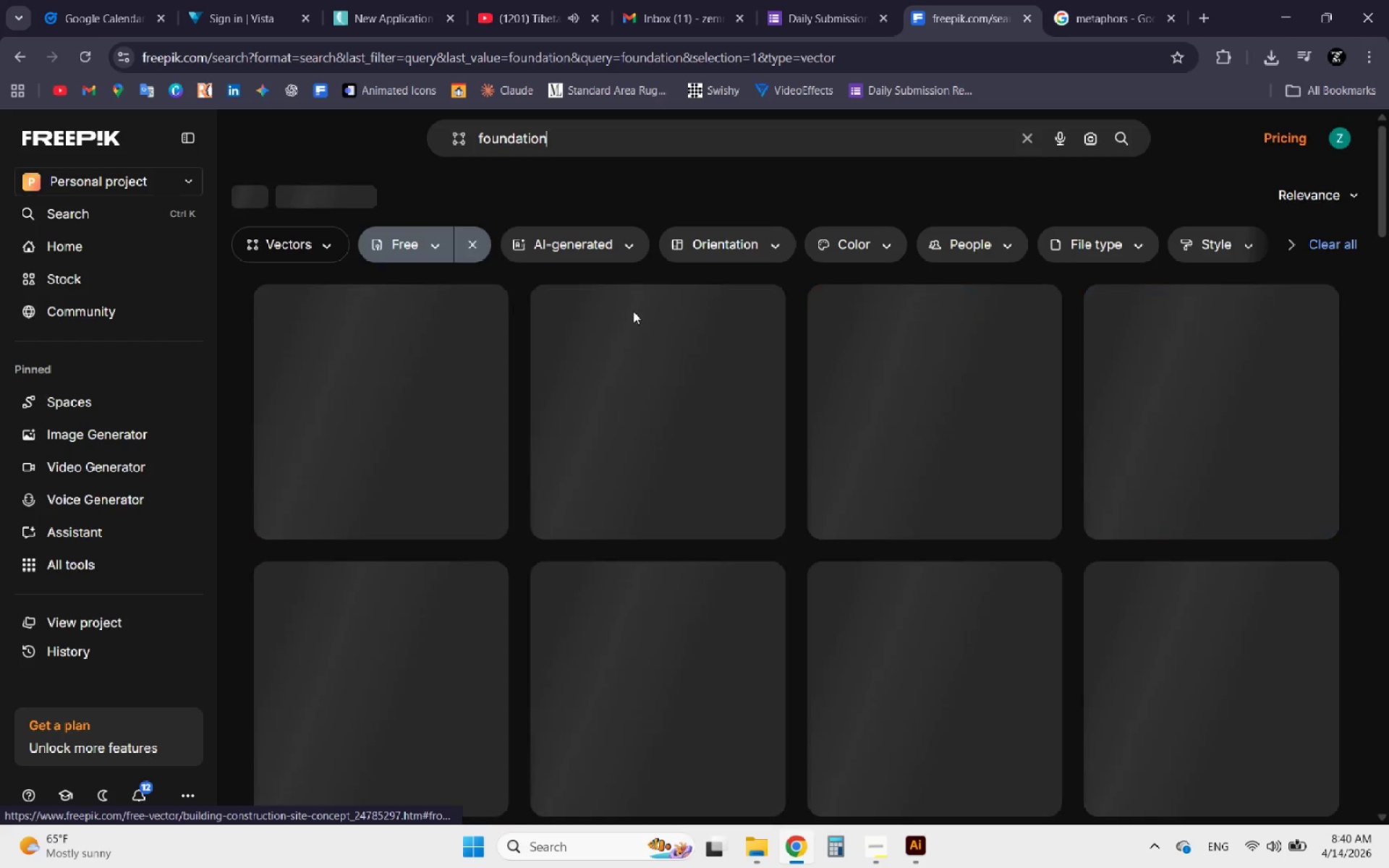 
mouse_move([635, 337])
 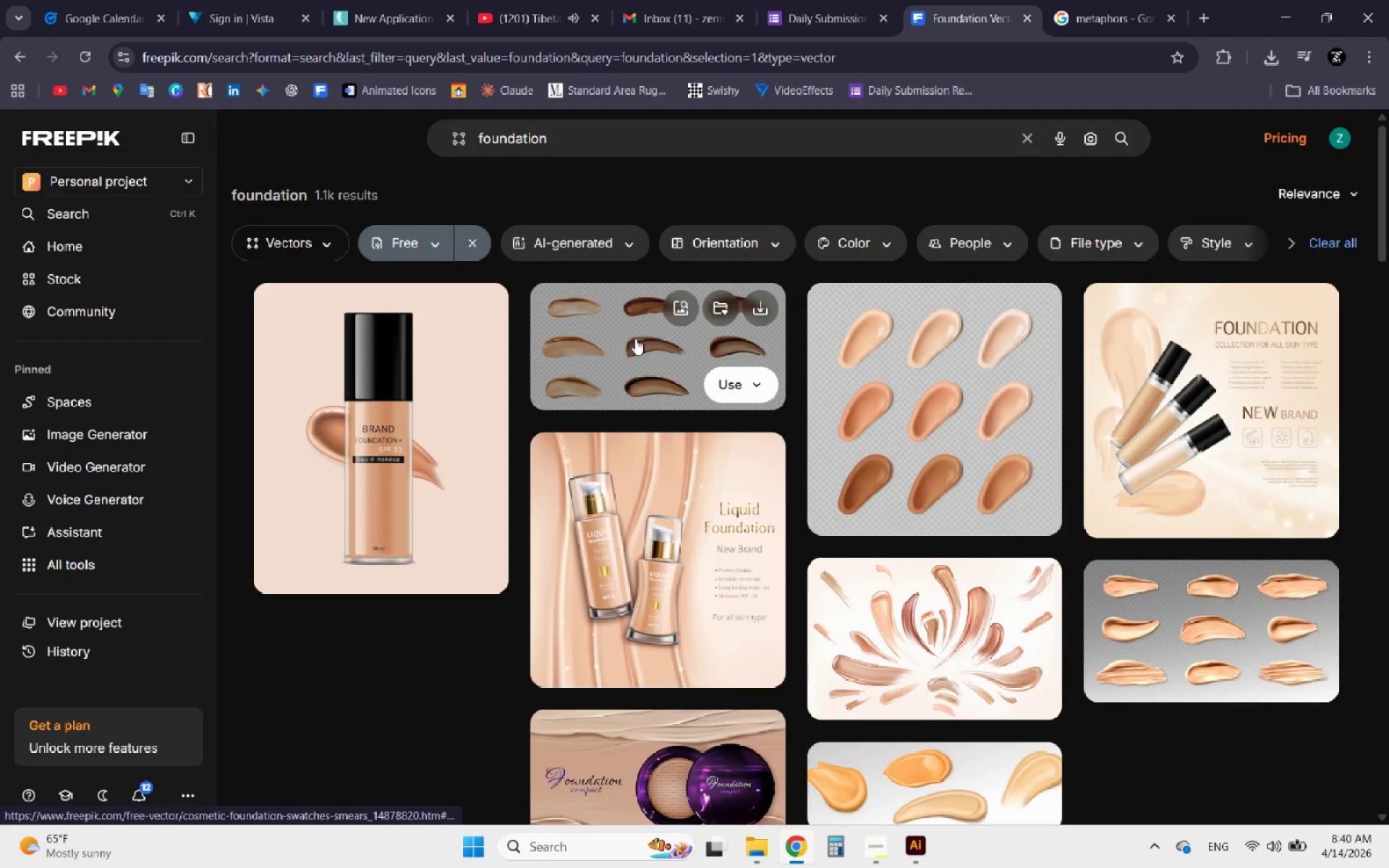 
scroll: coordinate [626, 341], scroll_direction: down, amount: 6.0
 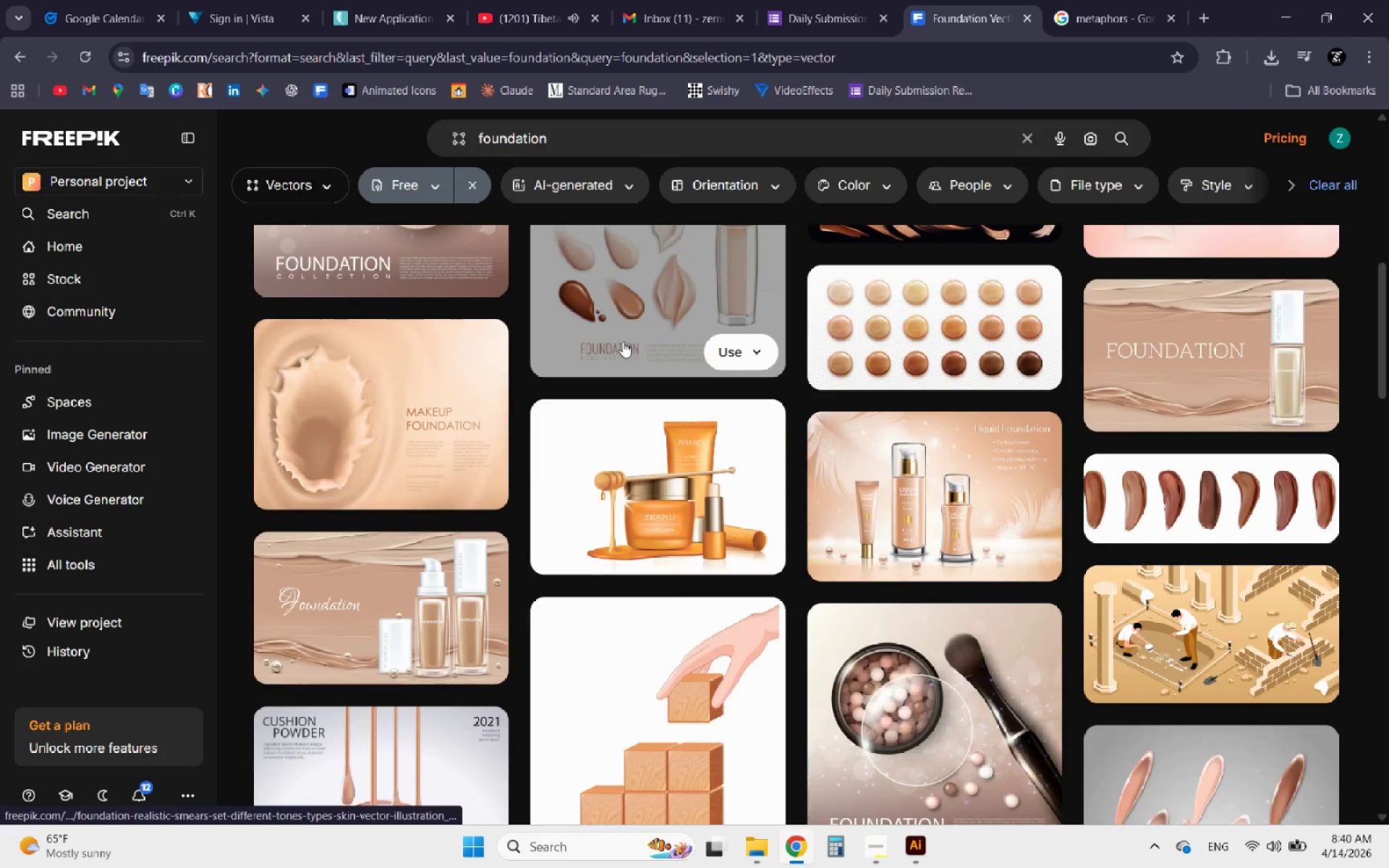 
scroll: coordinate [623, 341], scroll_direction: up, amount: 4.0
 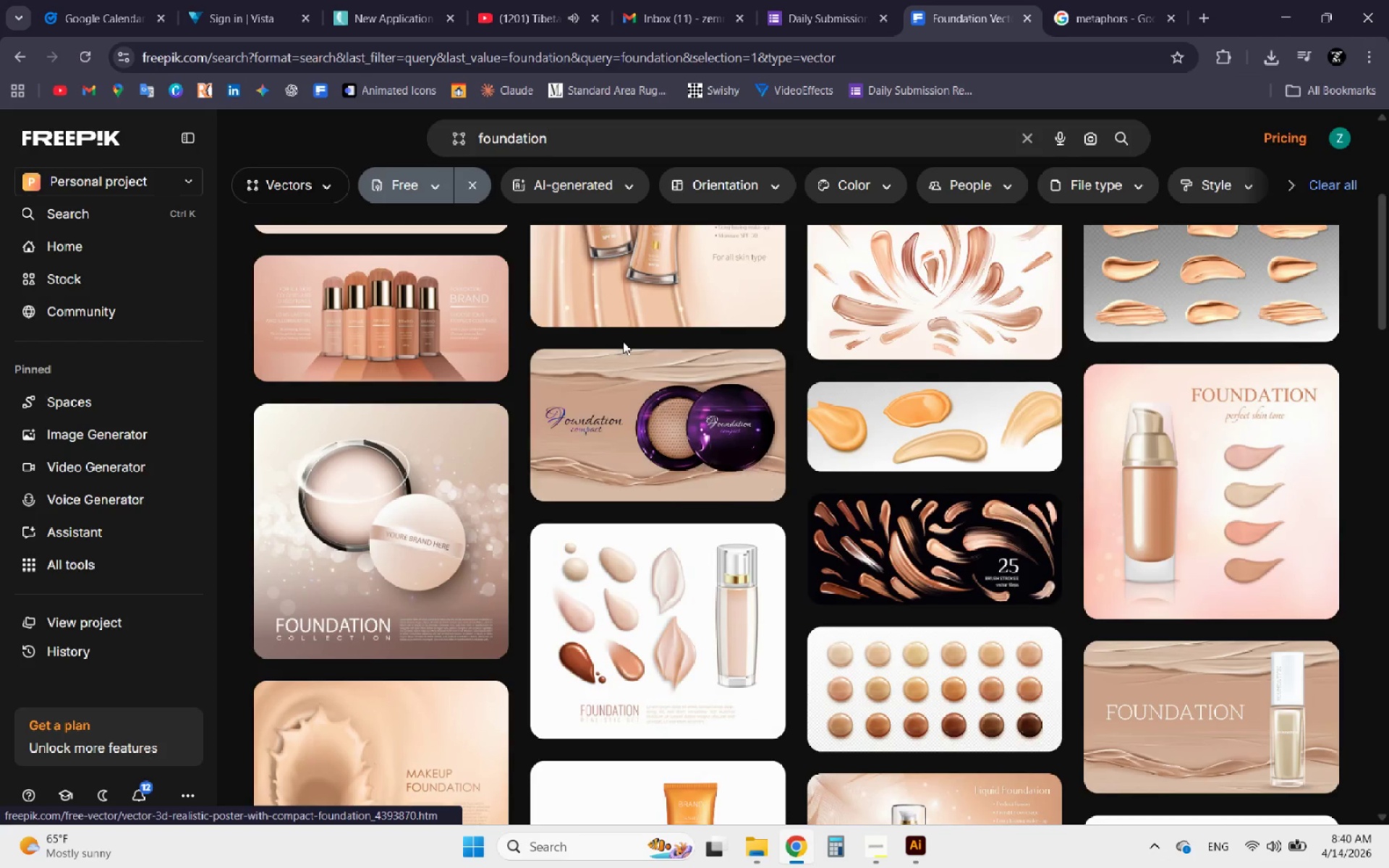 
scroll: coordinate [613, 319], scroll_direction: down, amount: 16.0
 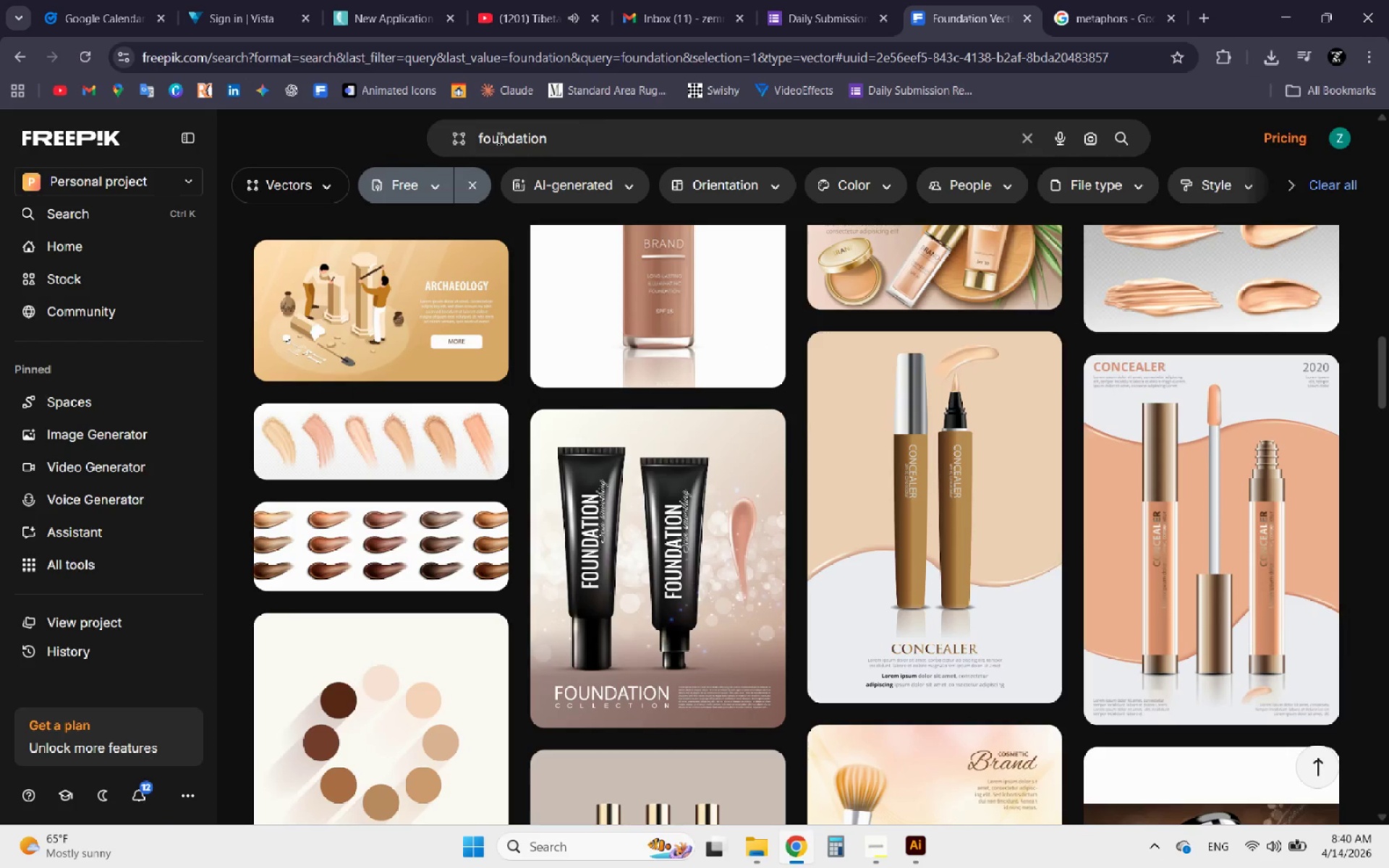 
left_click([478, 139])
 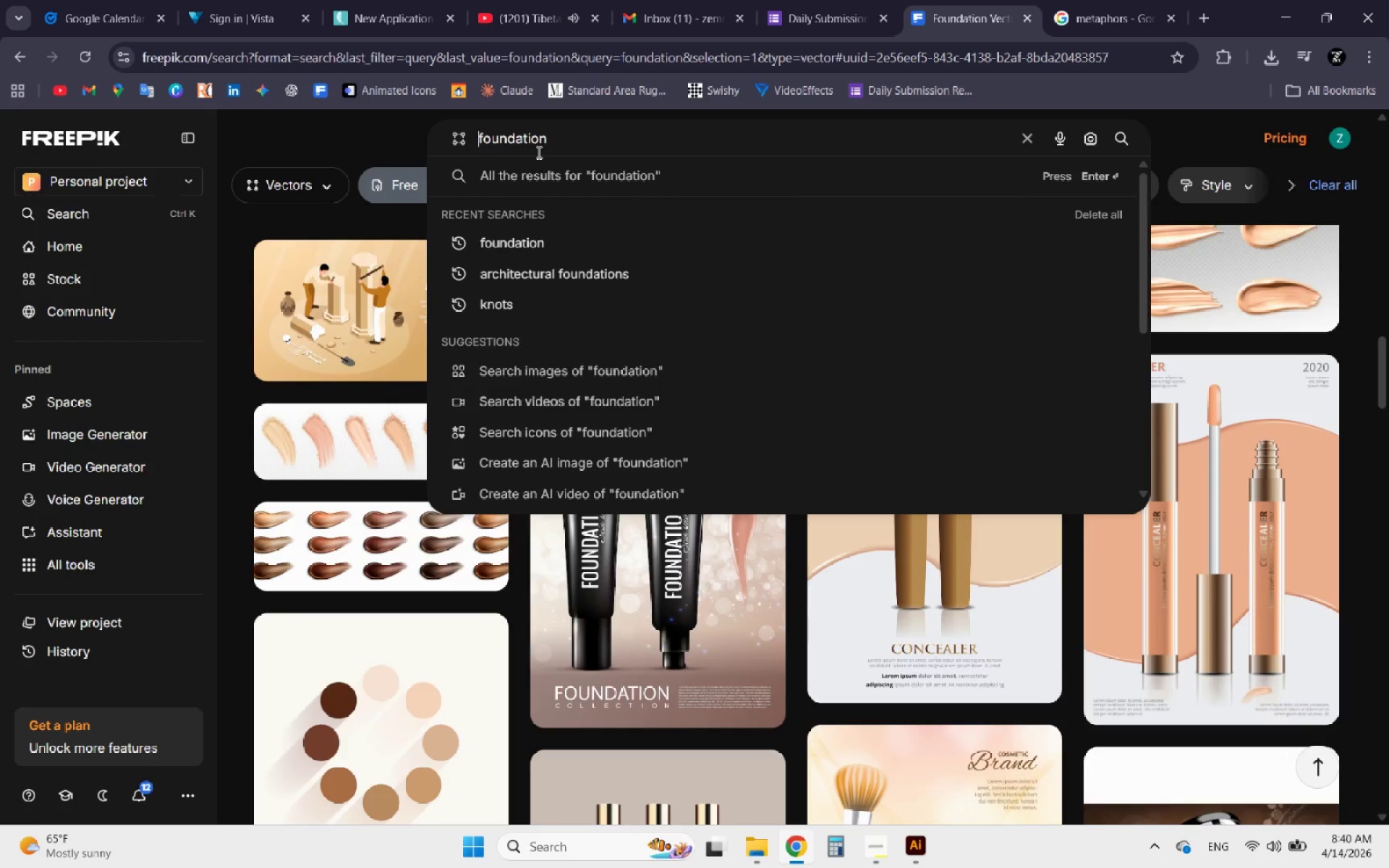 
left_click_drag(start_coordinate=[560, 145], to_coordinate=[424, 141])
 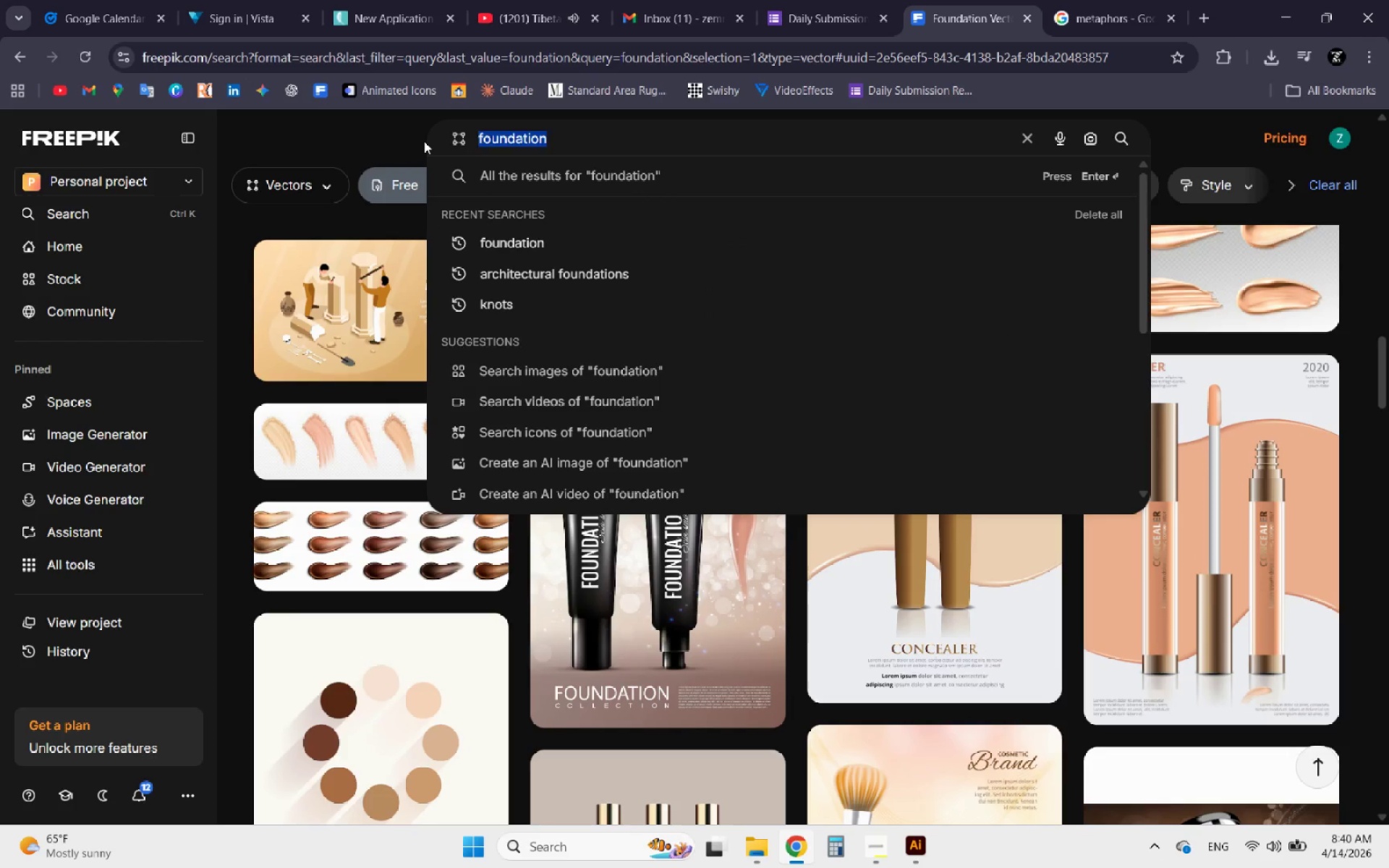 
type(arc)
 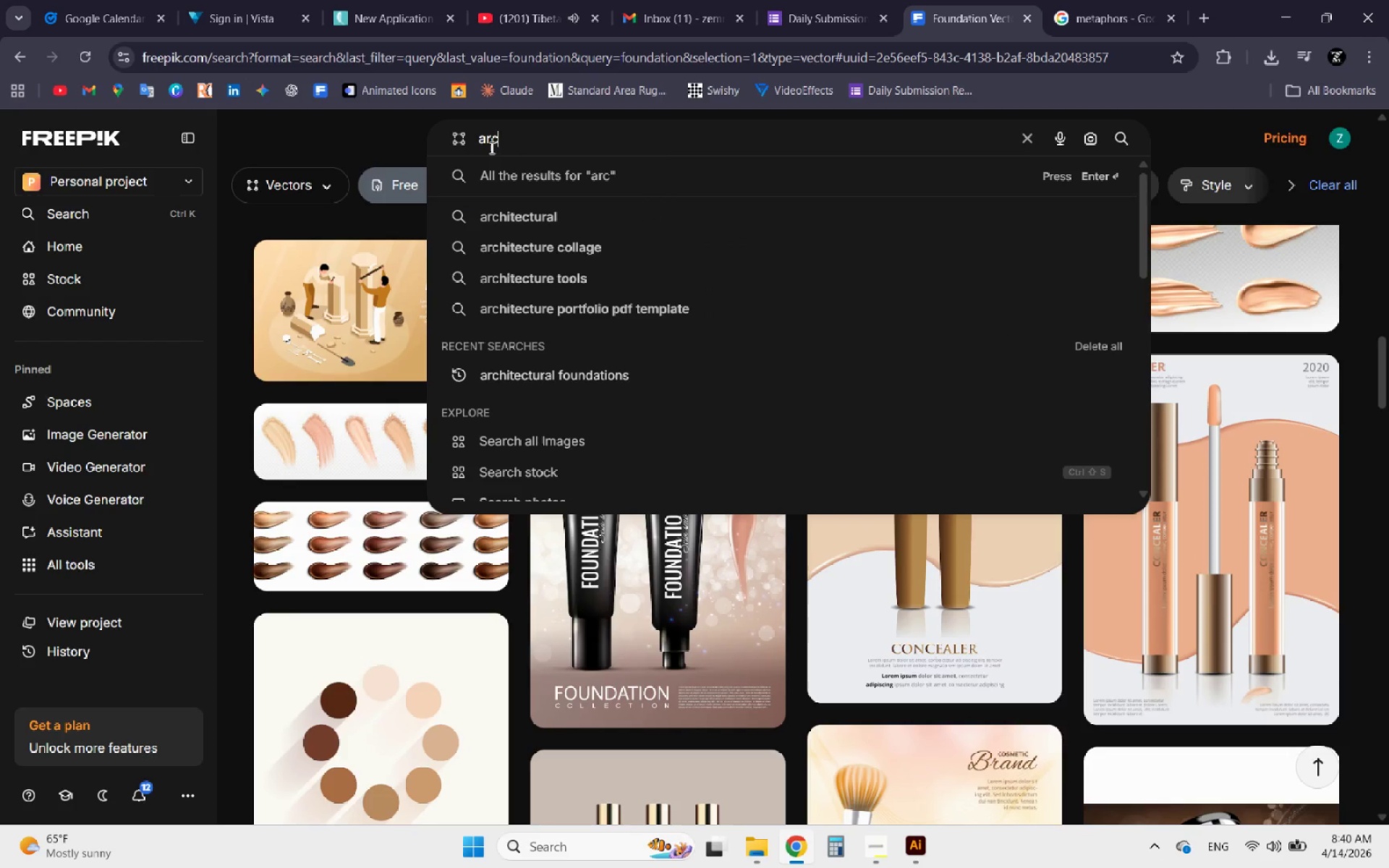 
key(H)
 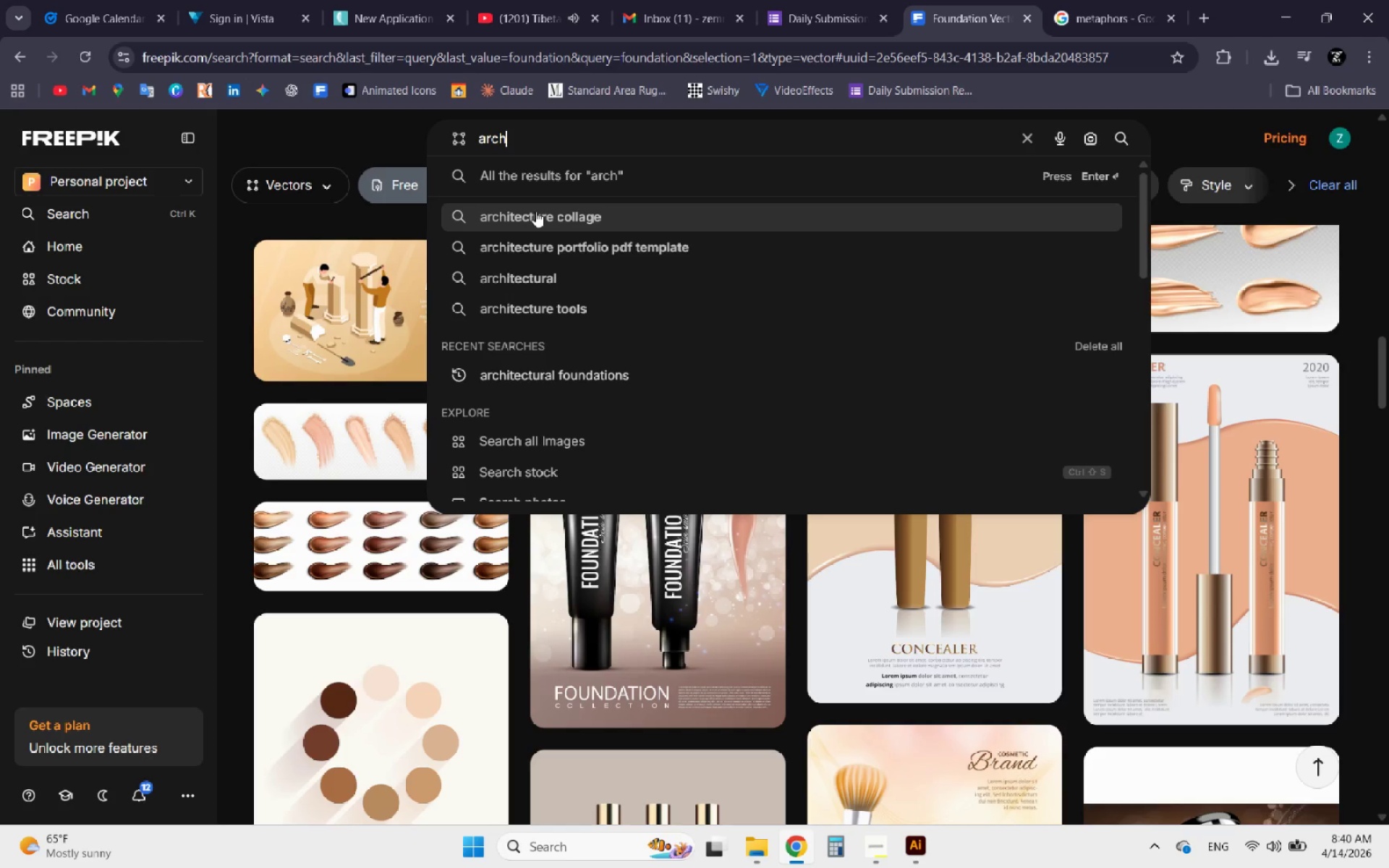 
left_click([551, 284])
 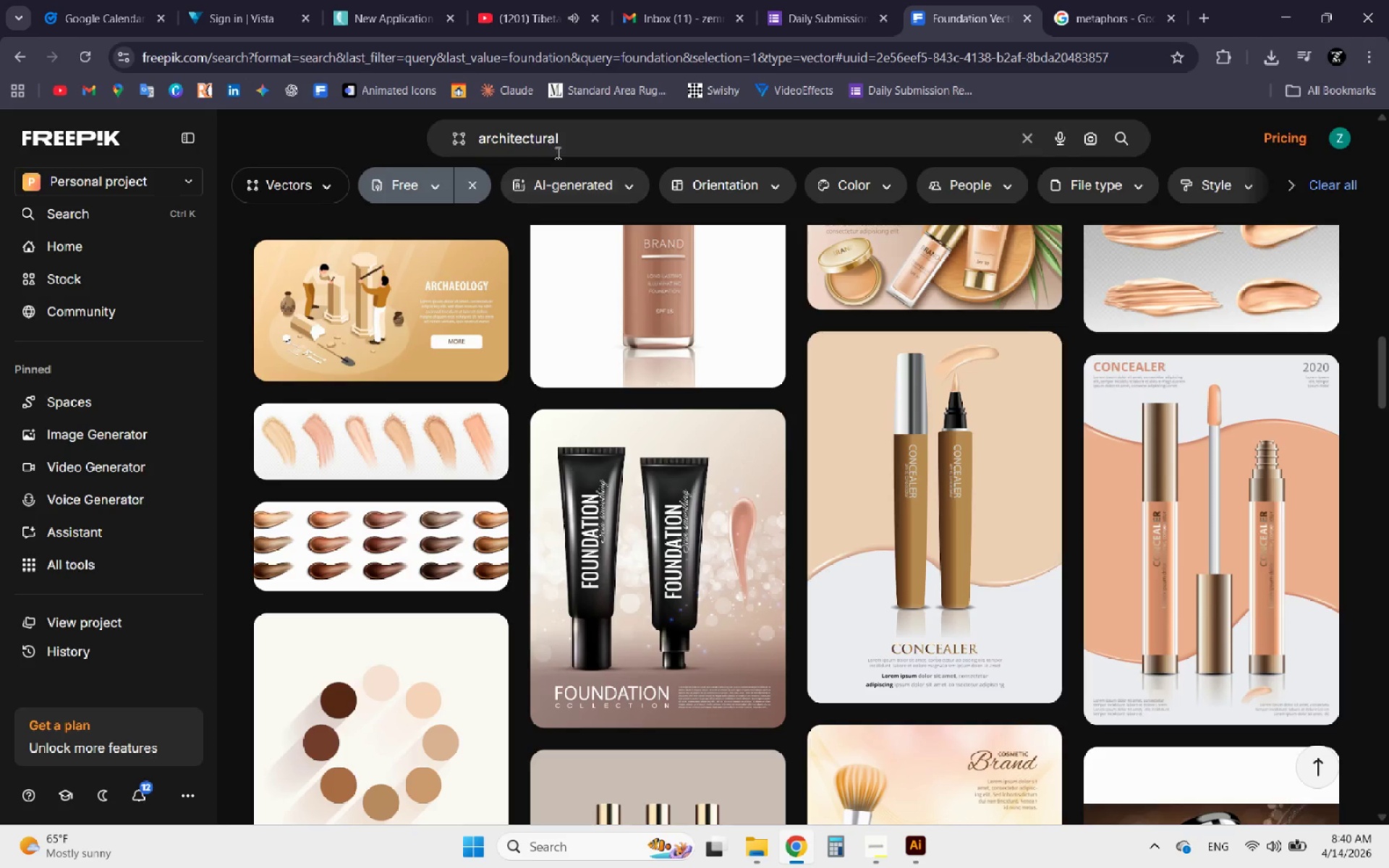 
left_click([556, 136])
 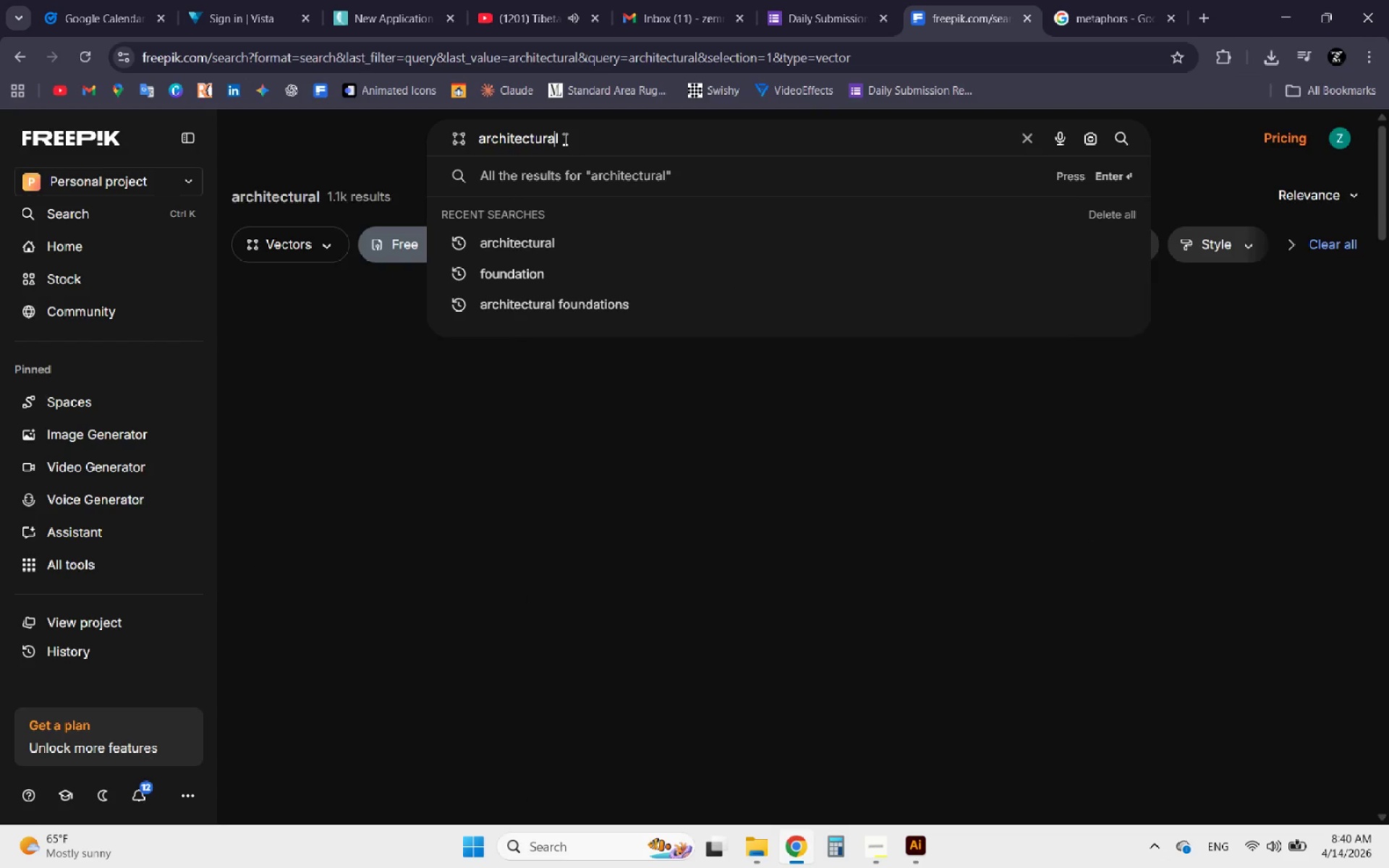 
left_click_drag(start_coordinate=[564, 139], to_coordinate=[552, 141])
 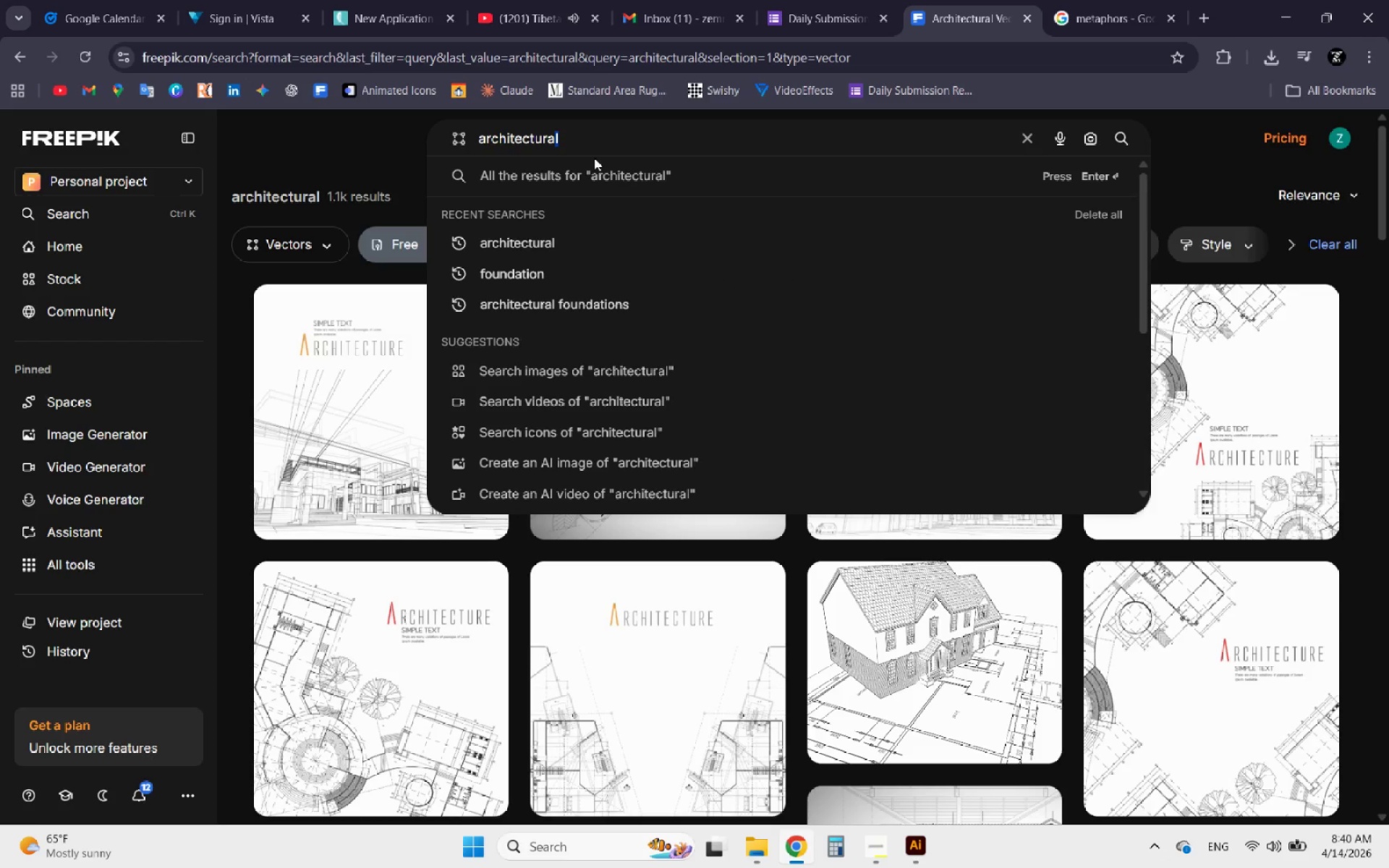 
key(Backspace)
 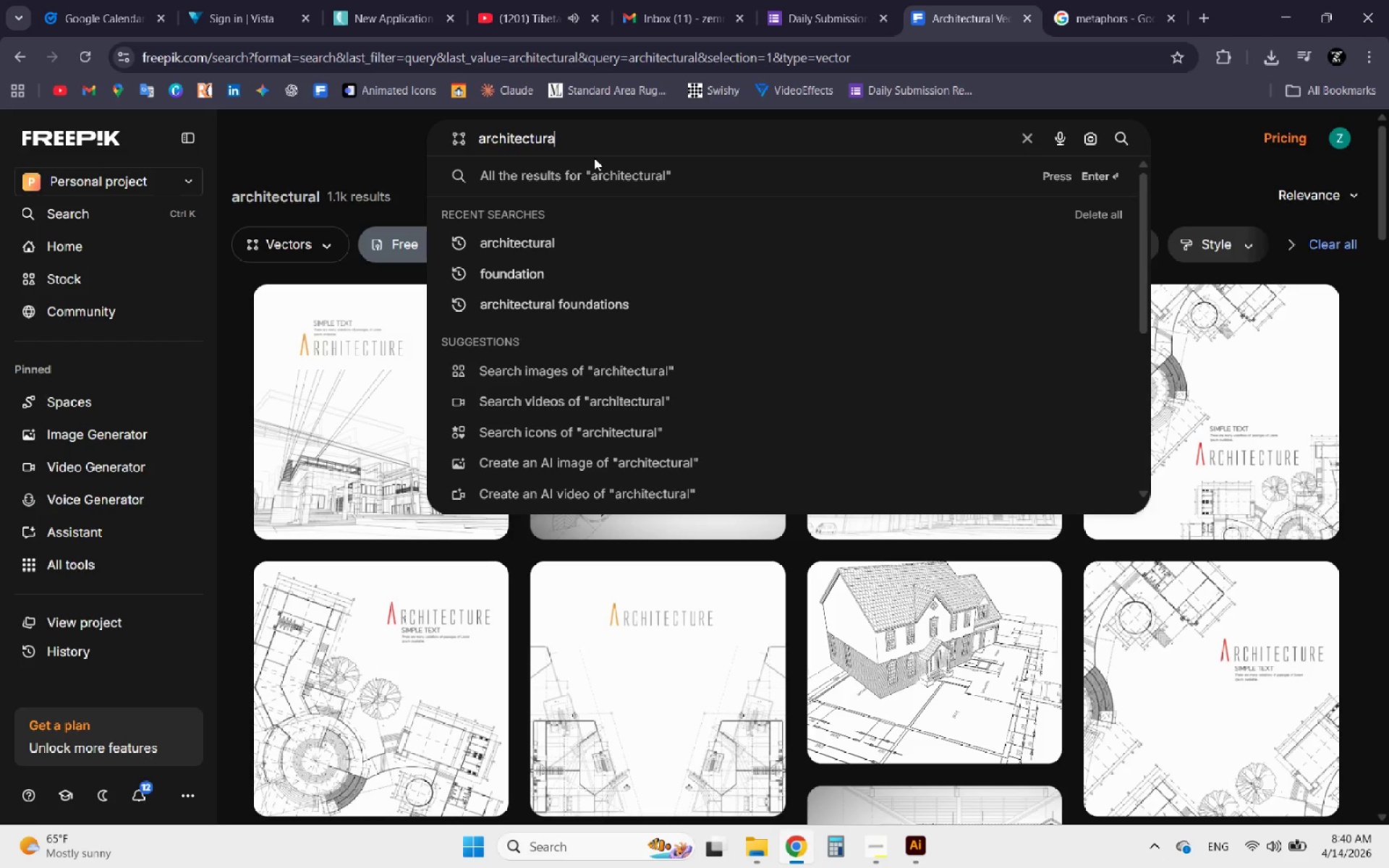 
key(Backspace)
 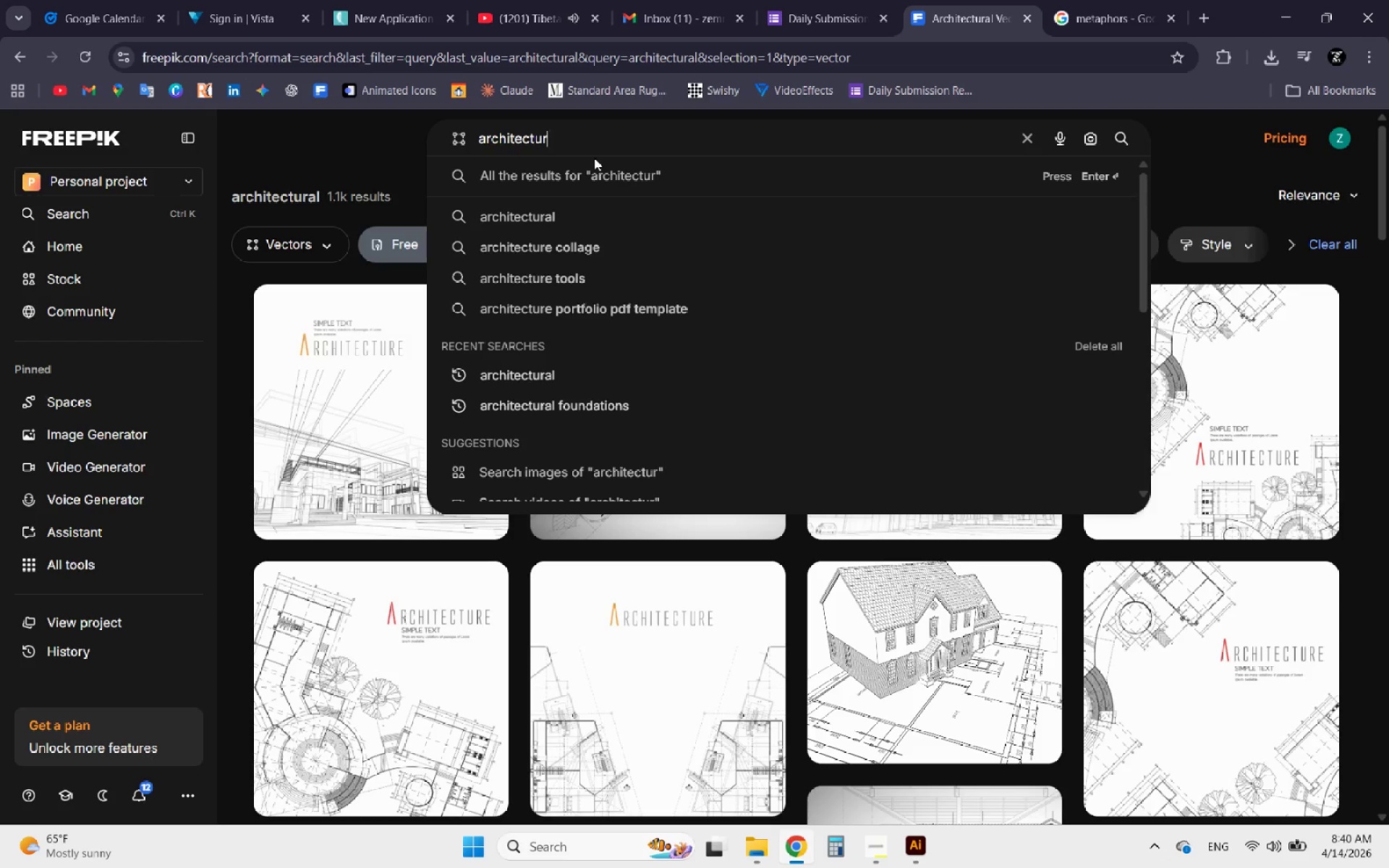 
key(E)
 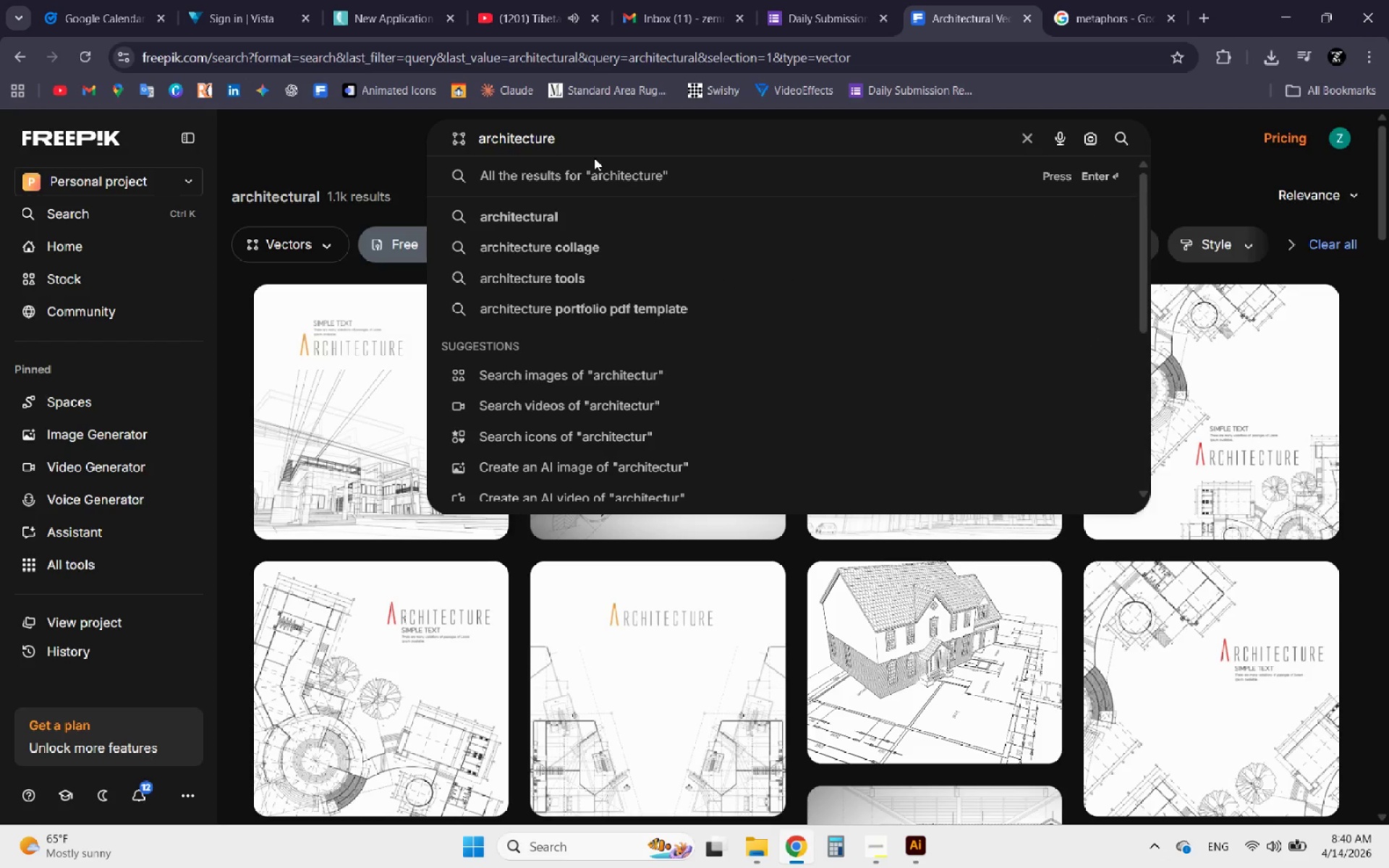 
key(Enter)
 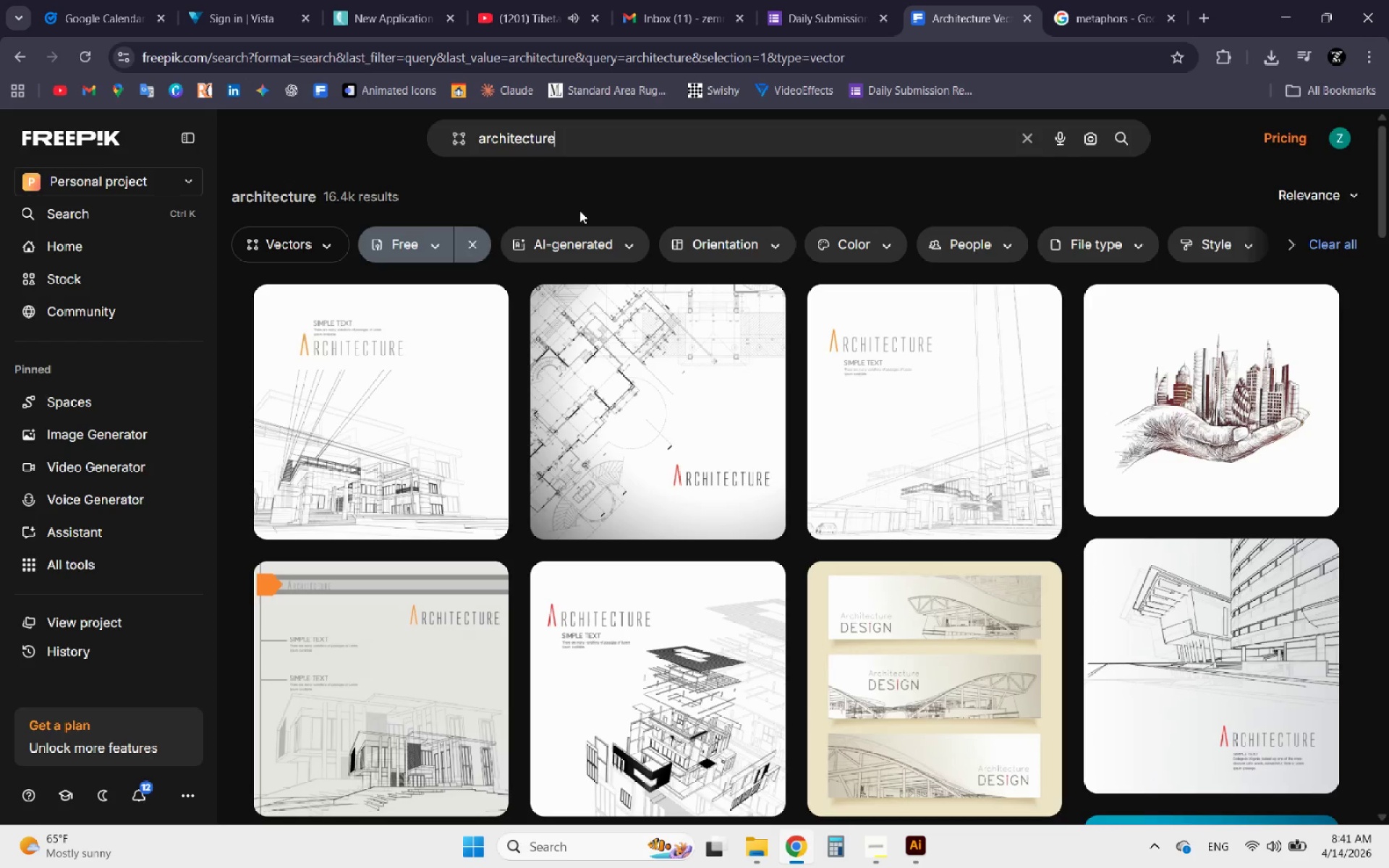 
scroll: coordinate [568, 351], scroll_direction: down, amount: 13.0
 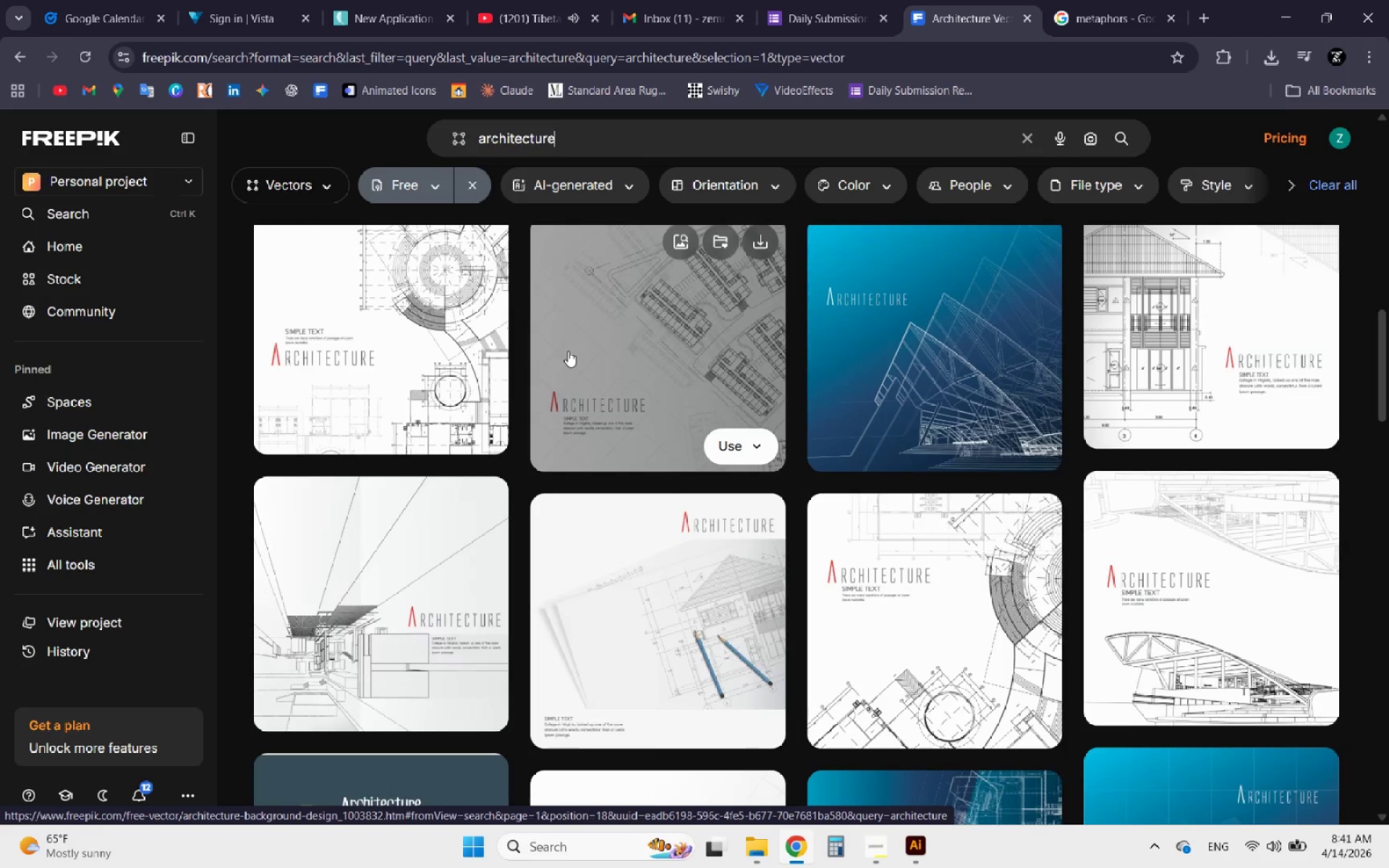 
scroll: coordinate [567, 352], scroll_direction: down, amount: 8.0
 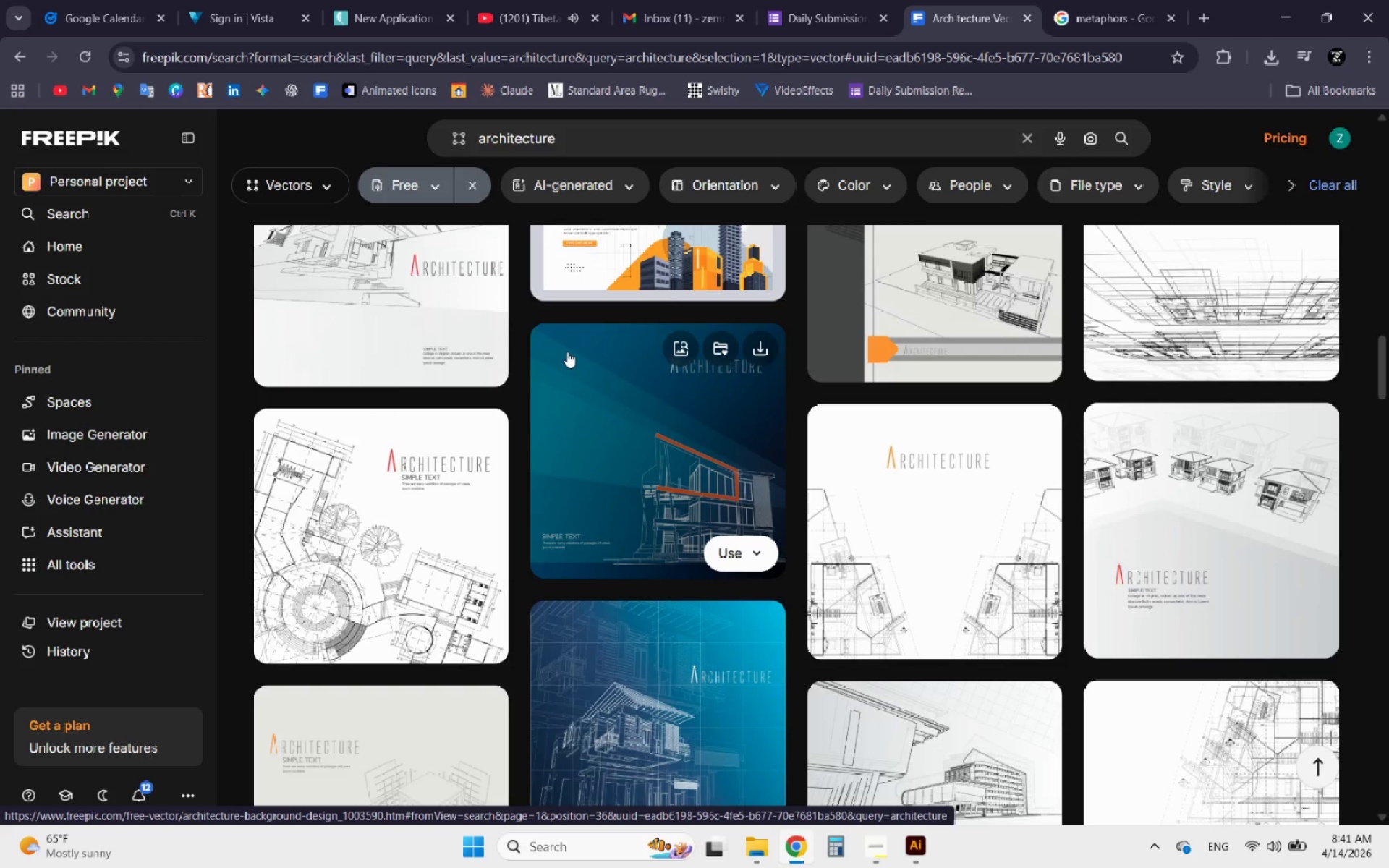 
scroll: coordinate [567, 352], scroll_direction: down, amount: 4.0
 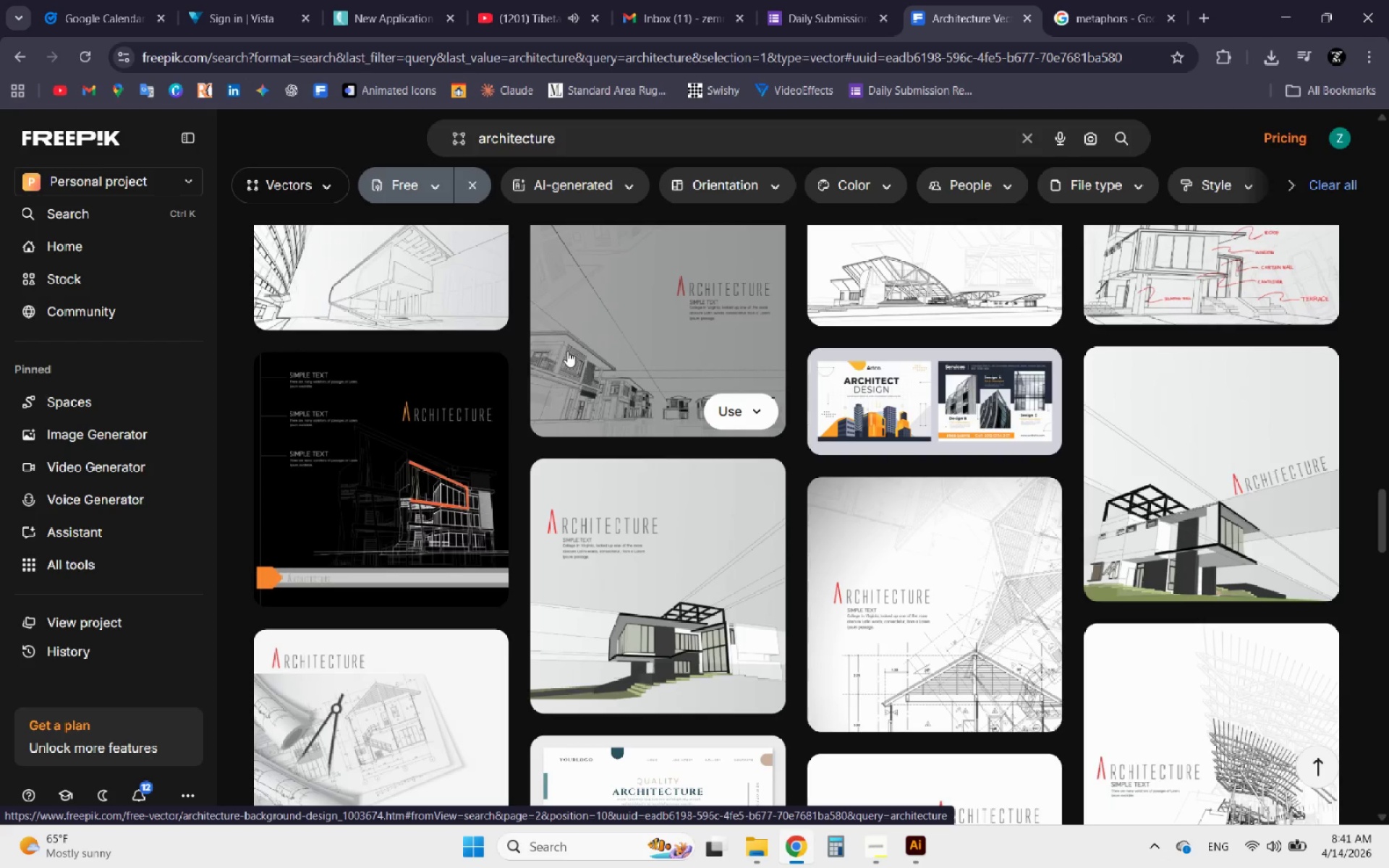 
wait(5.93)
 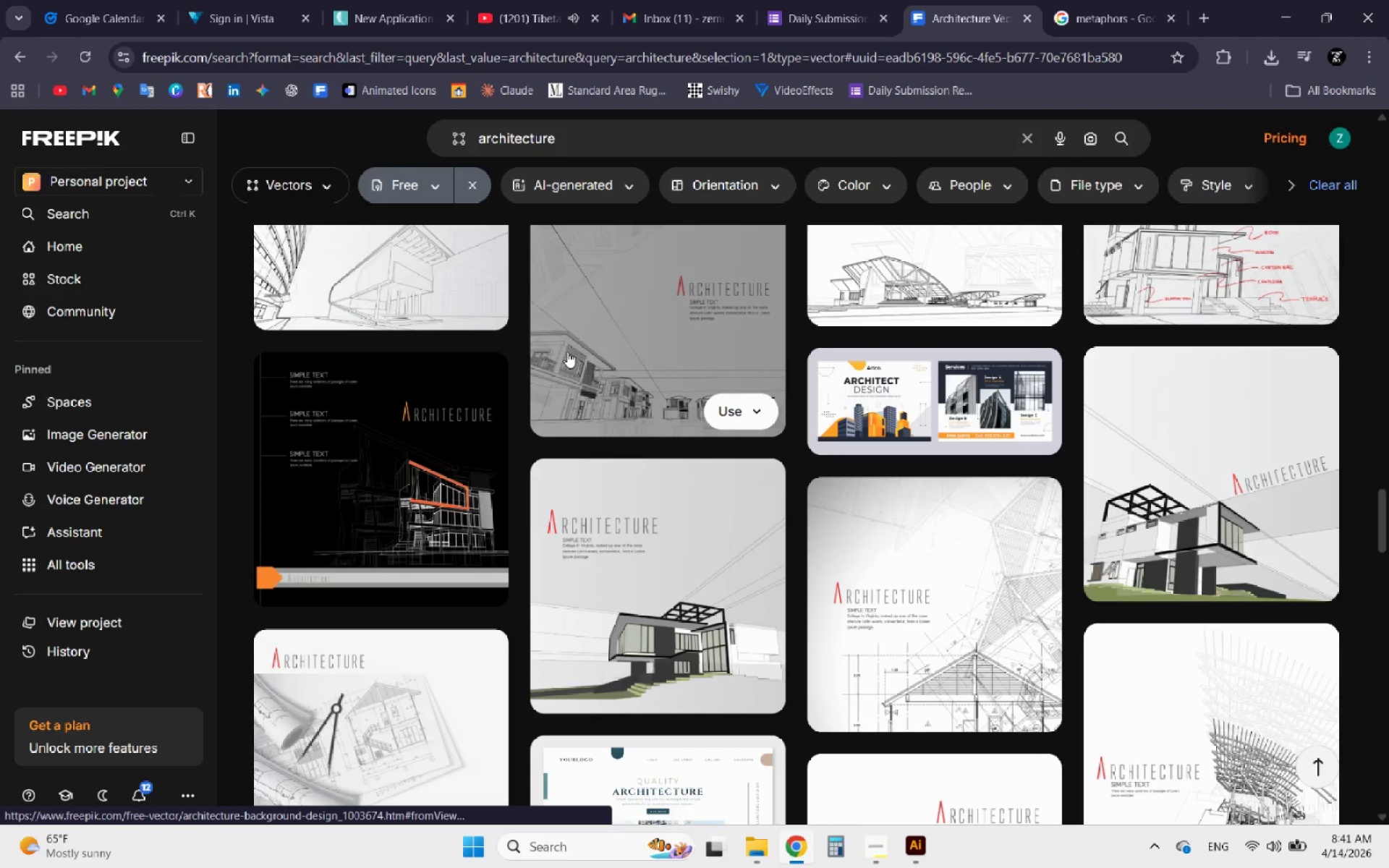 
scroll: coordinate [563, 355], scroll_direction: down, amount: 1.0
 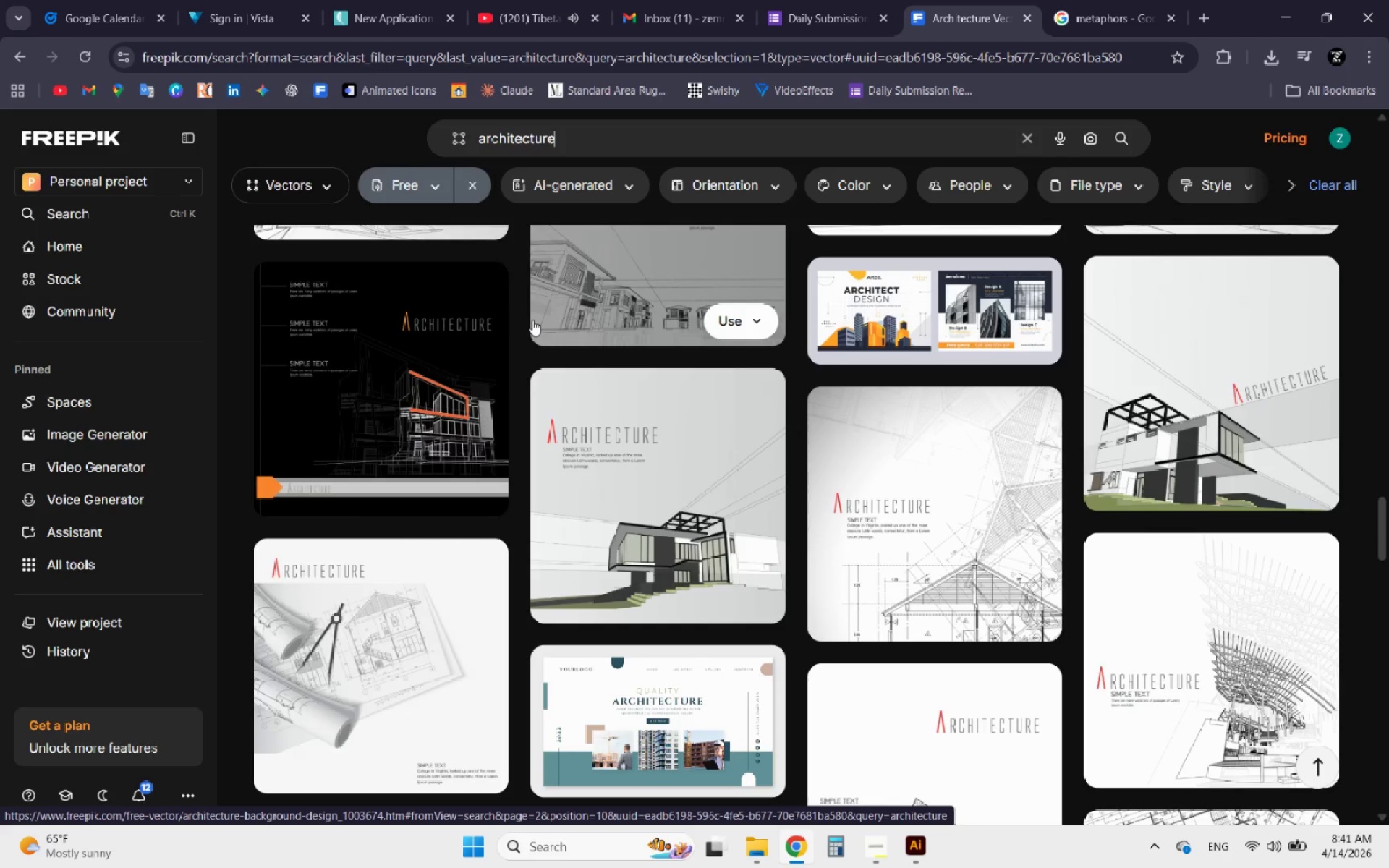 
wait(7.64)
 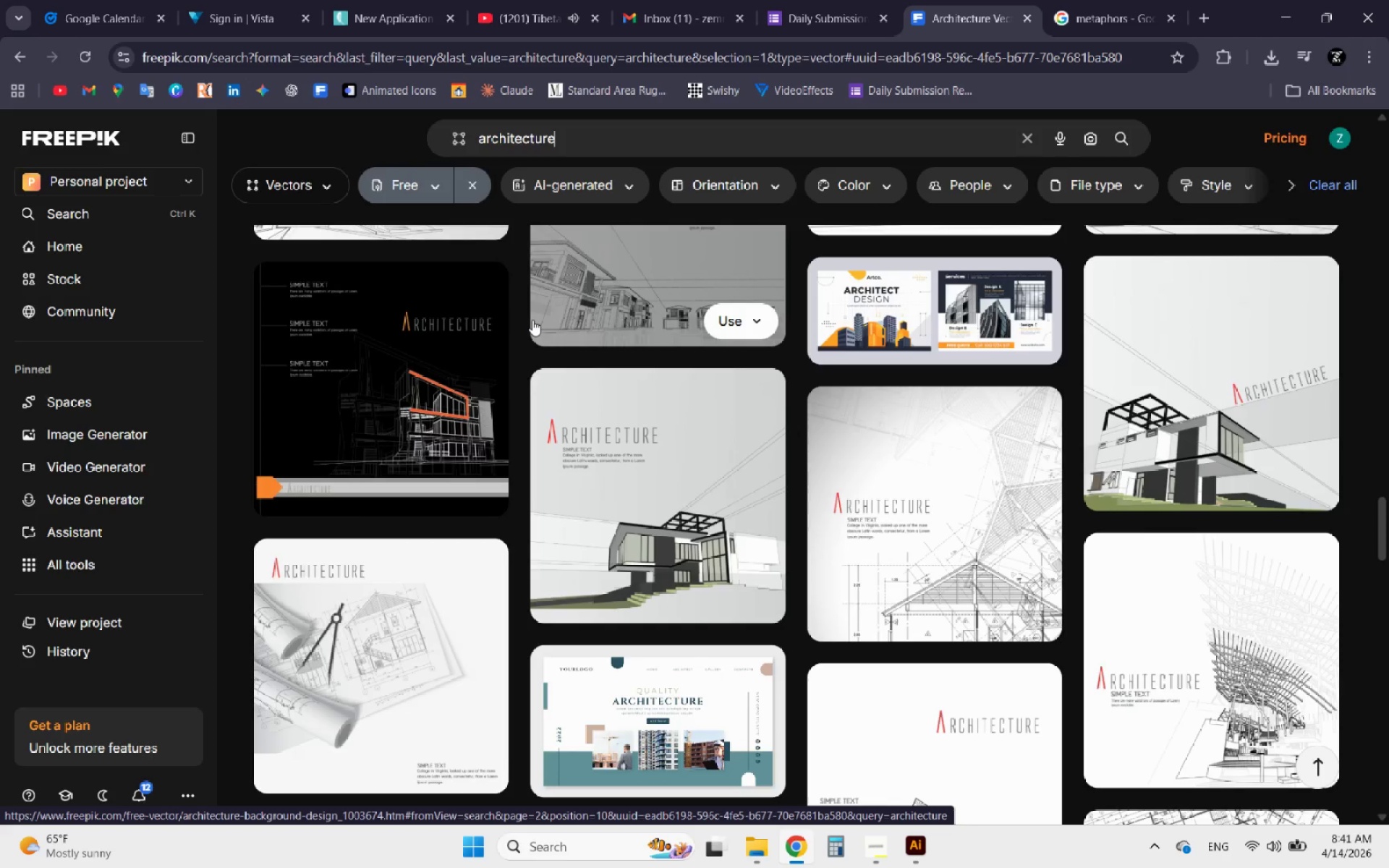 
scroll: coordinate [600, 403], scroll_direction: down, amount: 5.0
 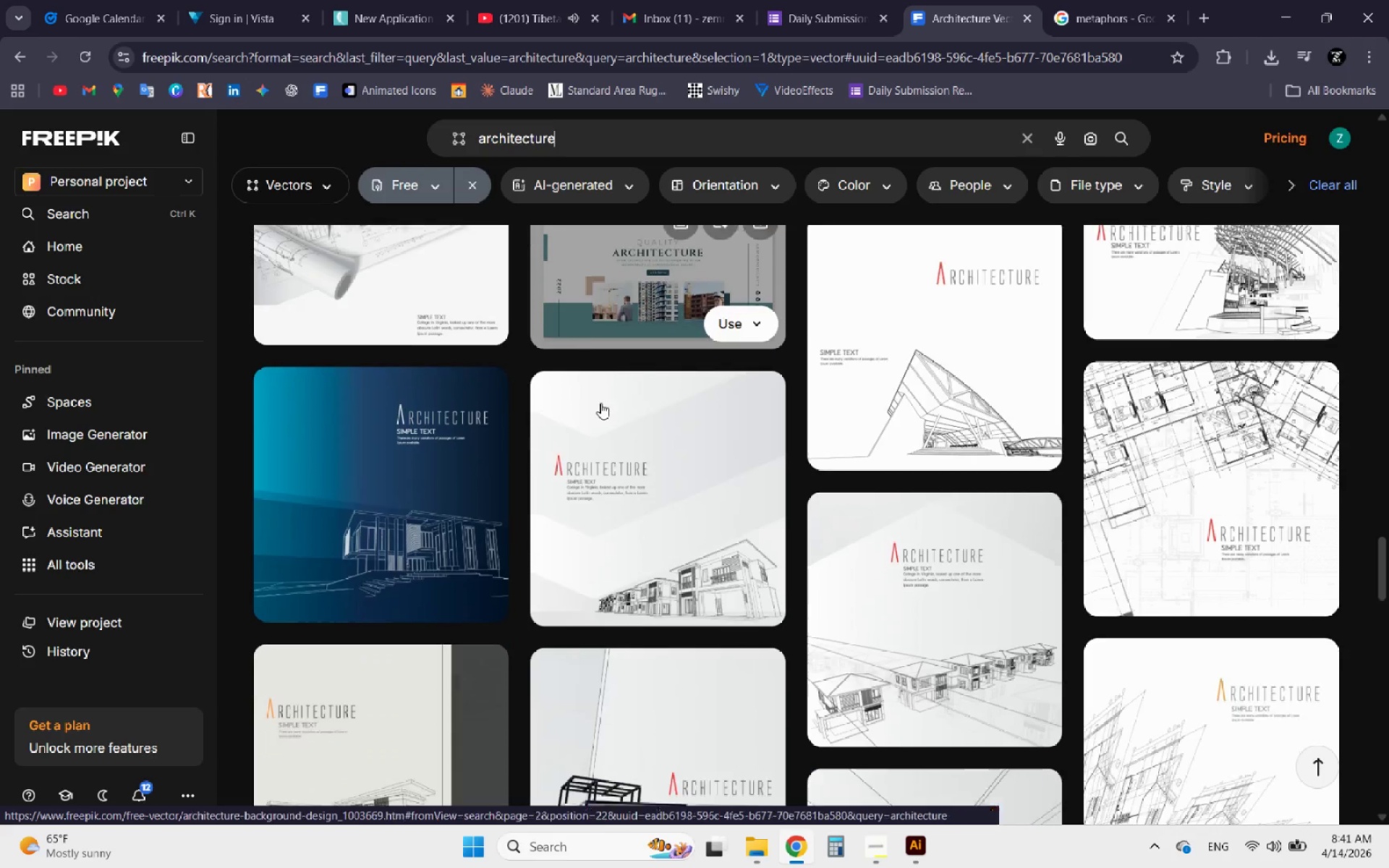 
mouse_move([585, 418])
 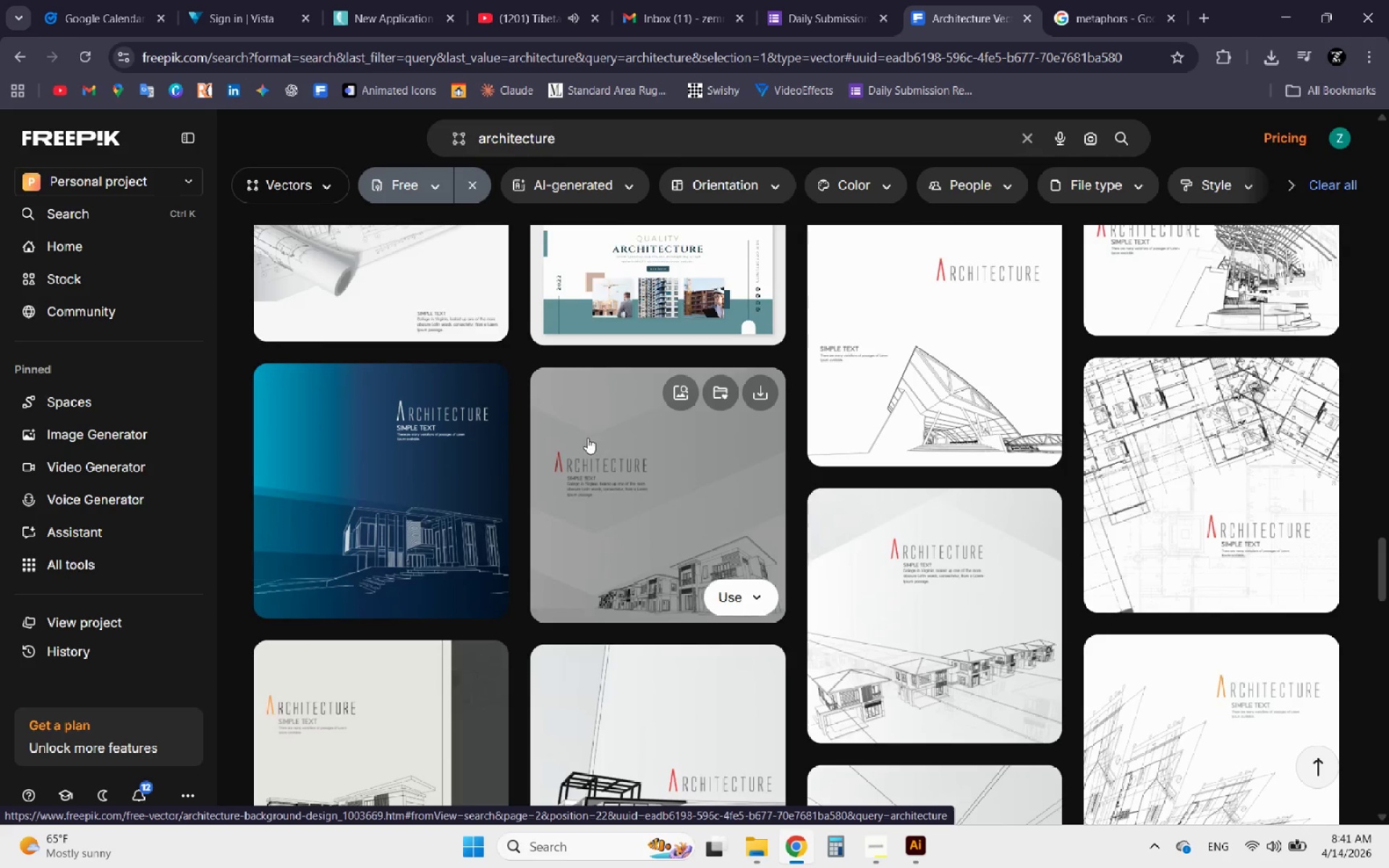 
scroll: coordinate [653, 375], scroll_direction: down, amount: 7.0
 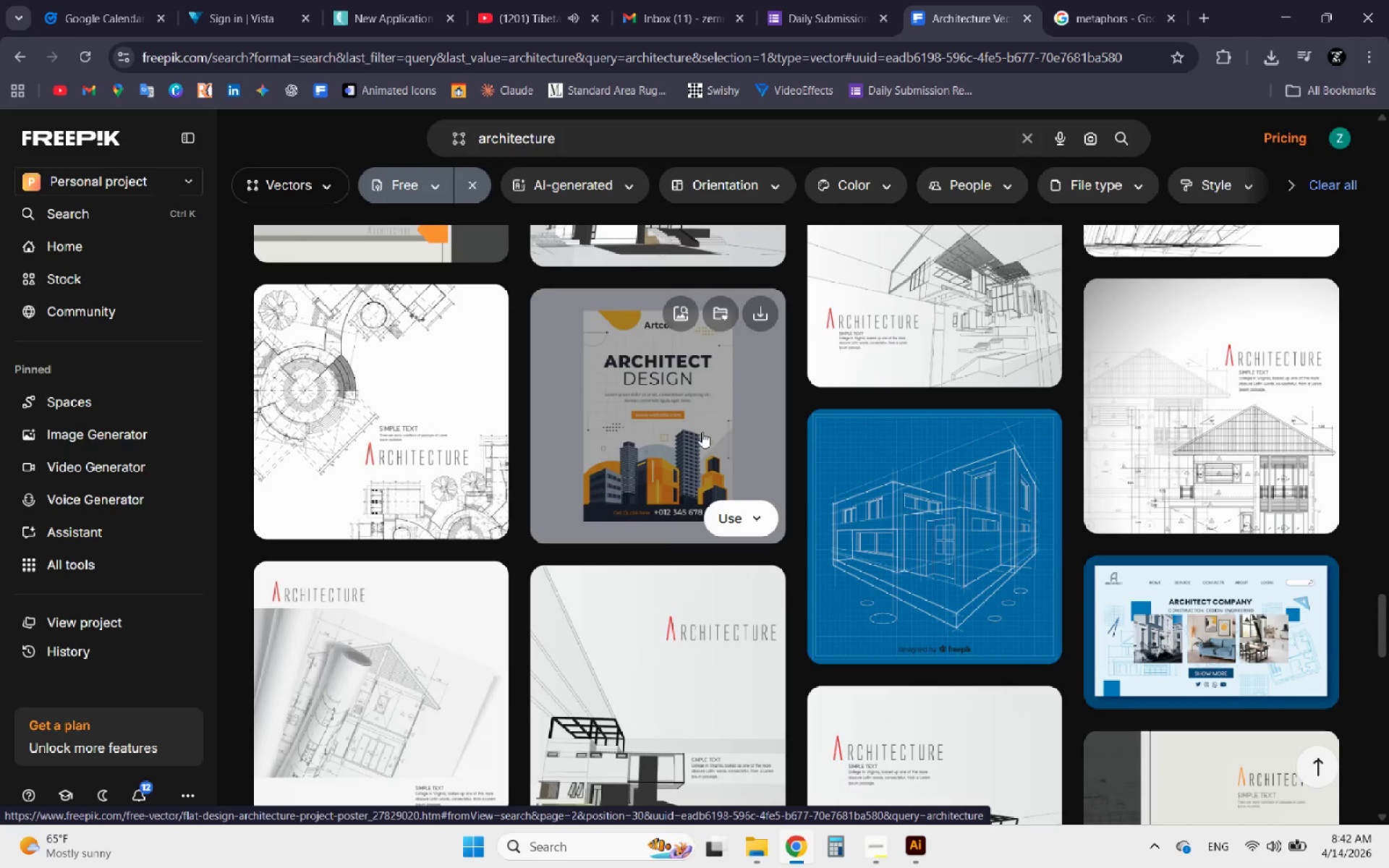 
scroll: coordinate [696, 435], scroll_direction: down, amount: 1.0
 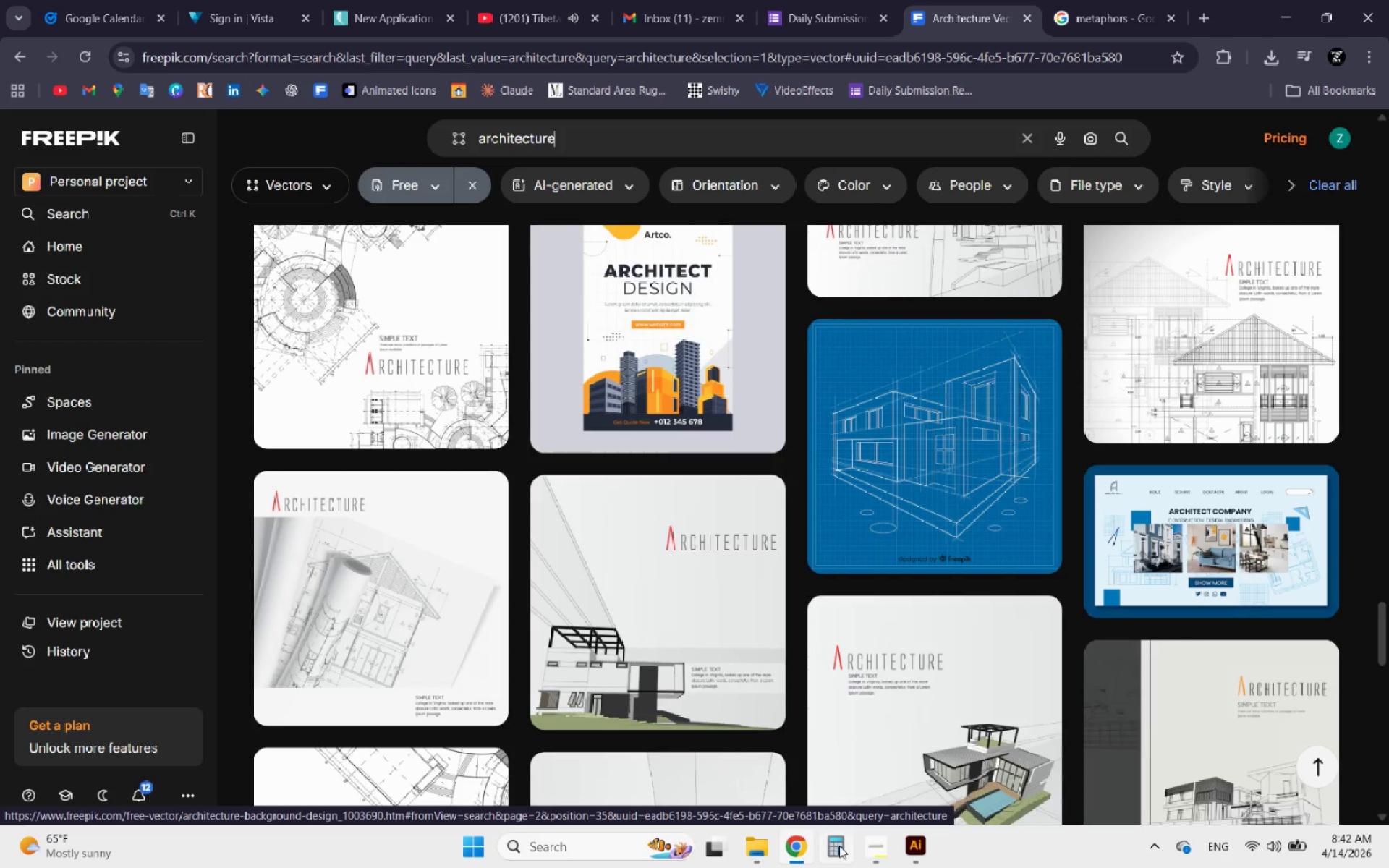 
left_click([862, 842])